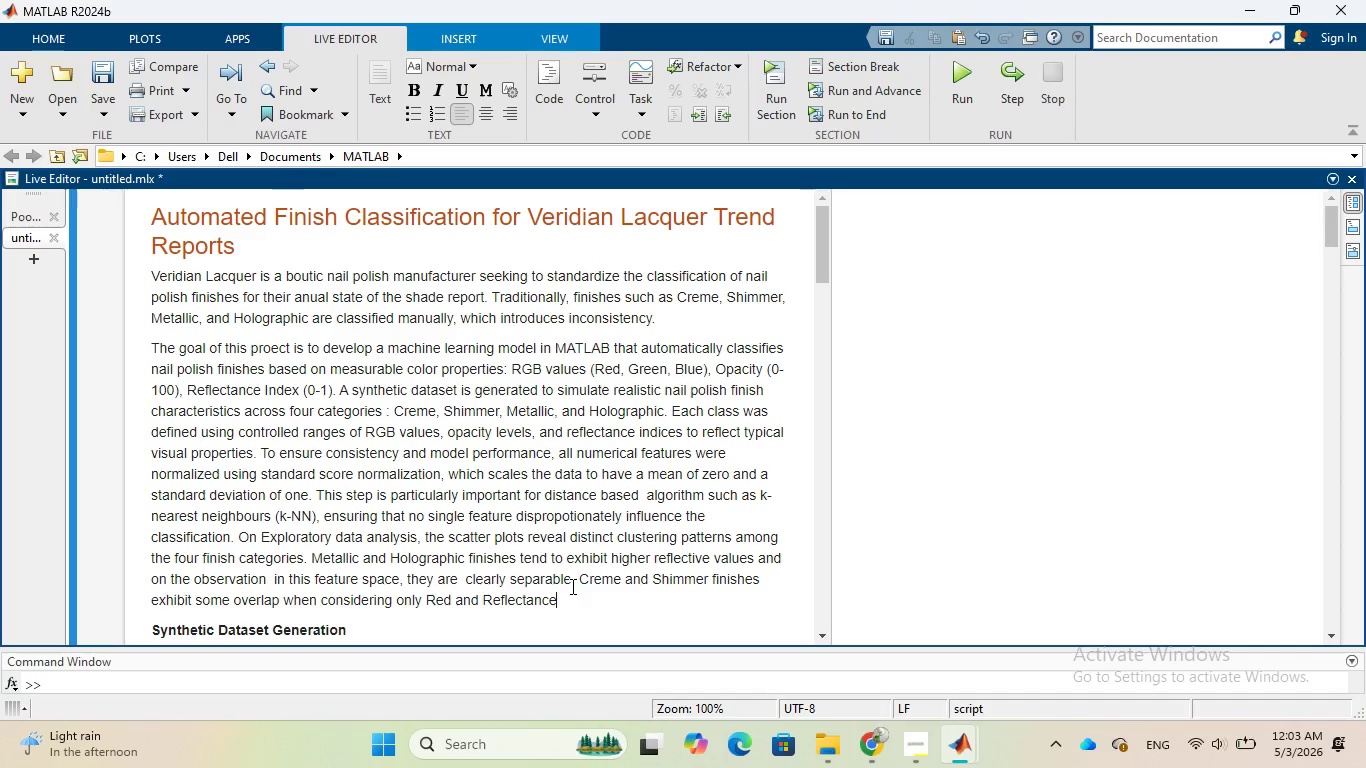 
wait(7.06)
 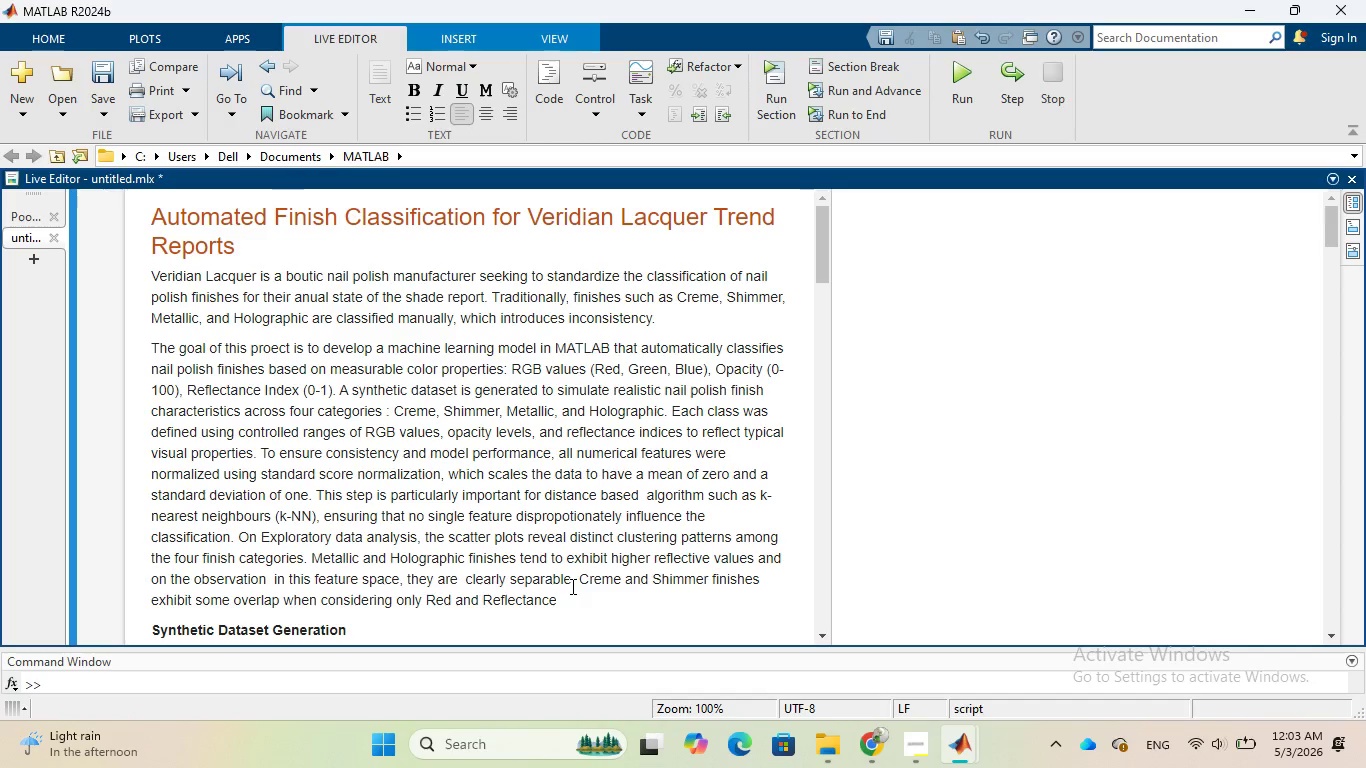 
type(. This indicated)
key(Backspace)
type(s that )
 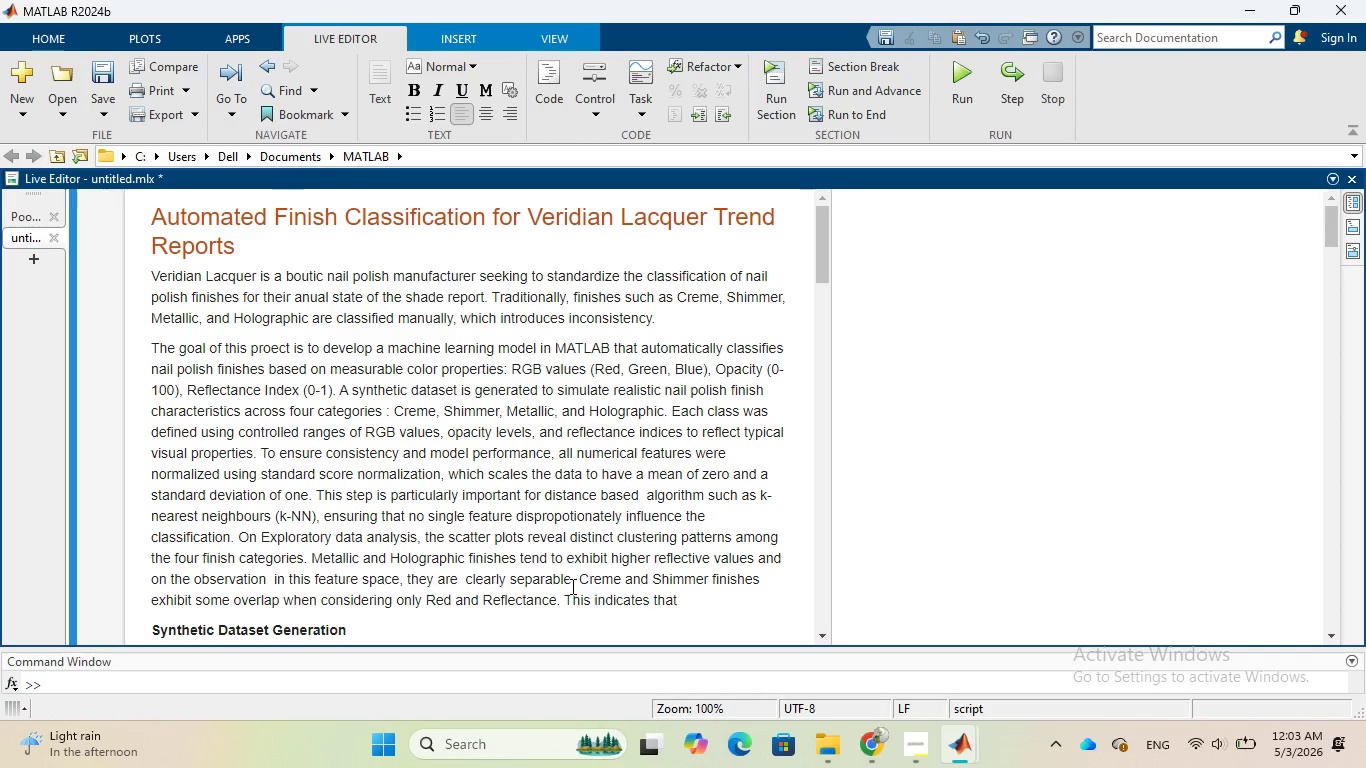 
wait(6.0)
 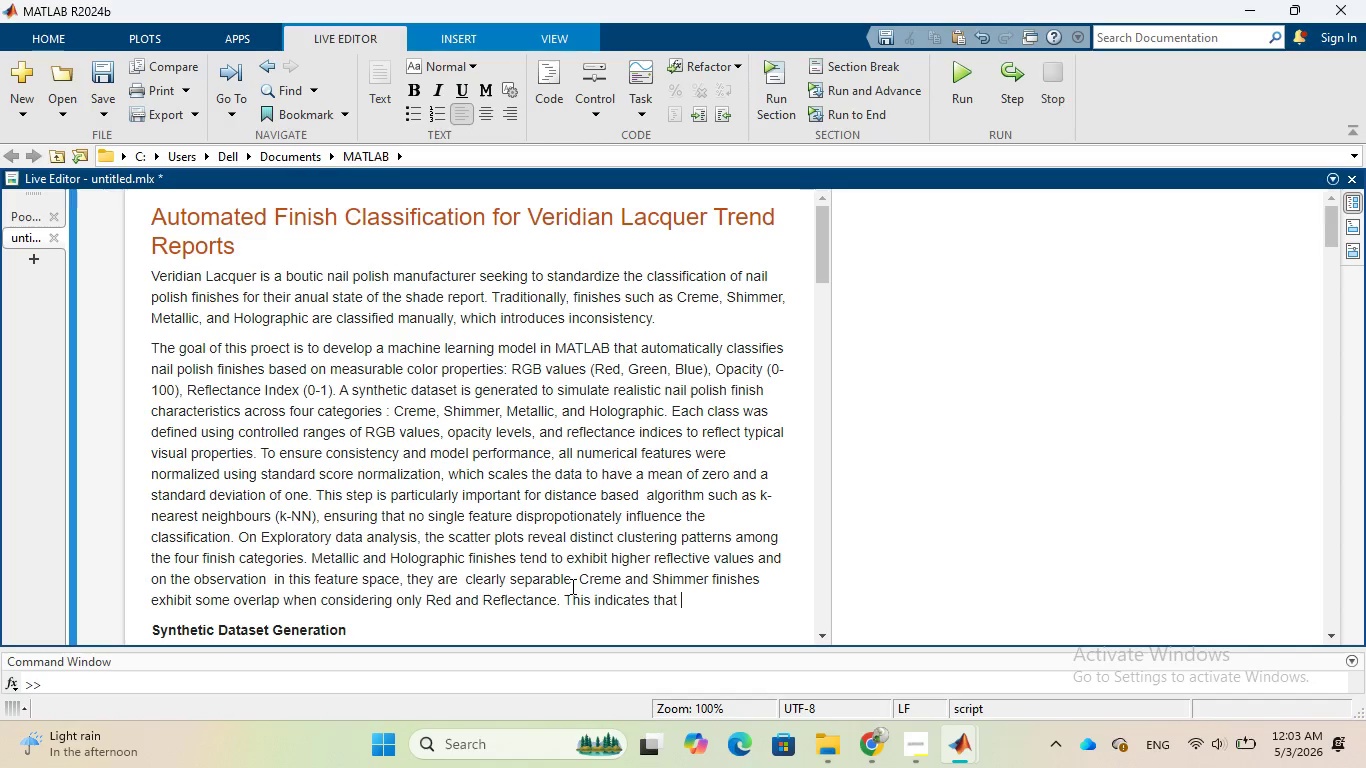 
type(additional featur )
 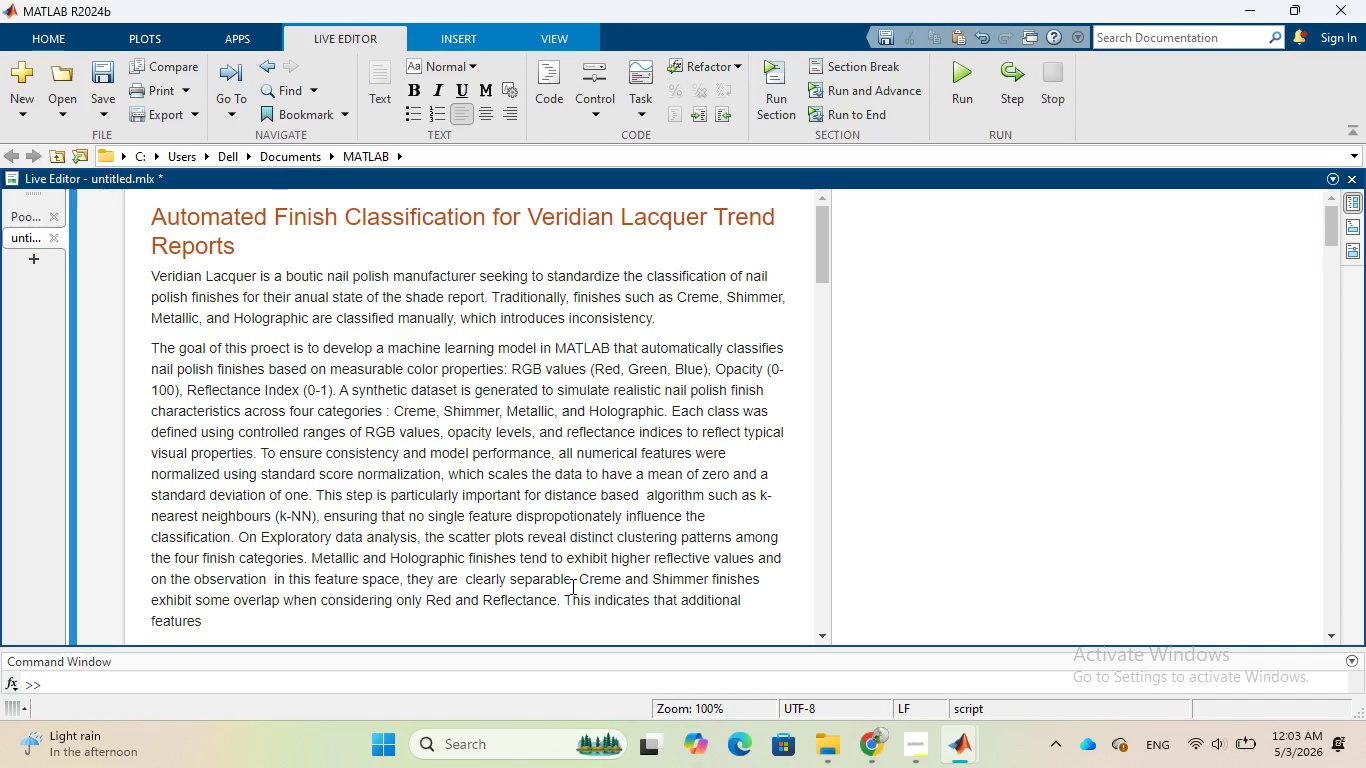 
hold_key(key=S, duration=0.31)
 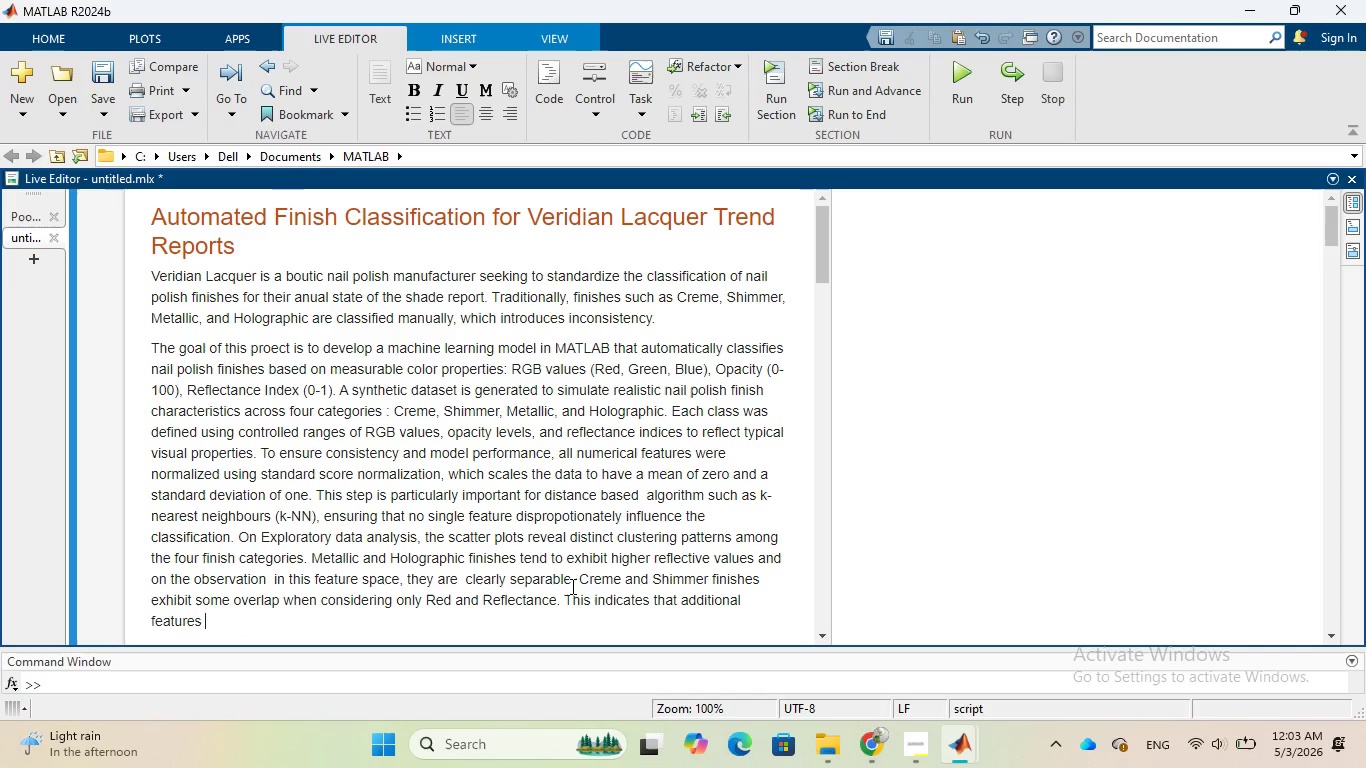 
type(such as )
 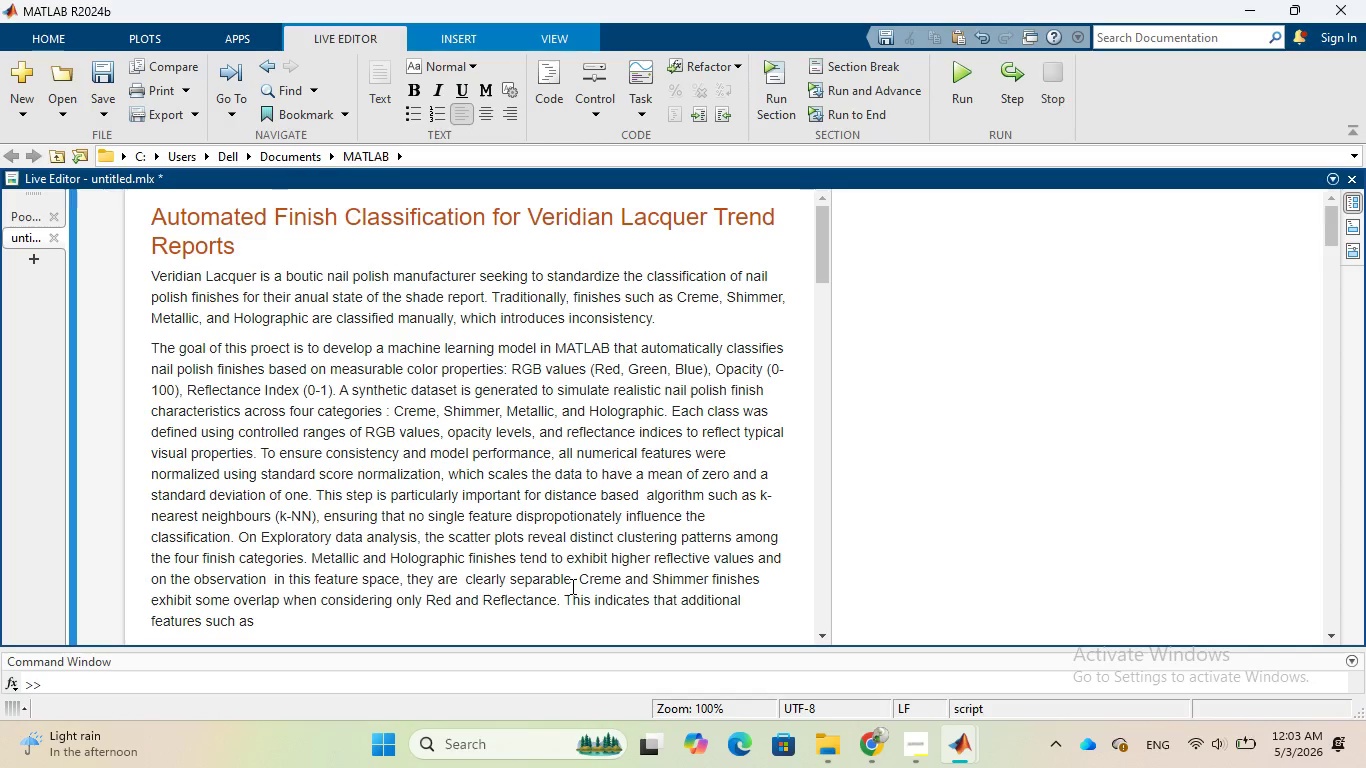 
type(Green, Blue, Opacity )
 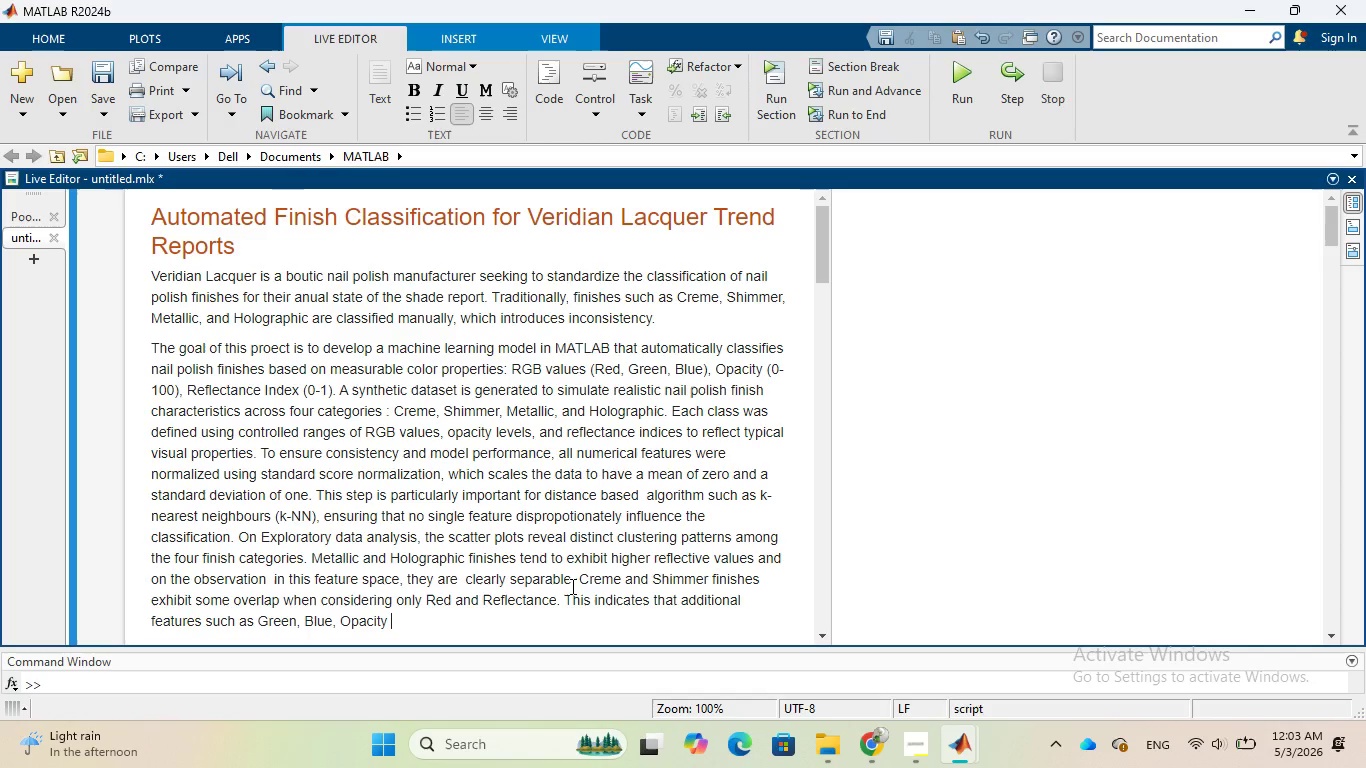 
type( ae necessary to fully distinguish between hese)
 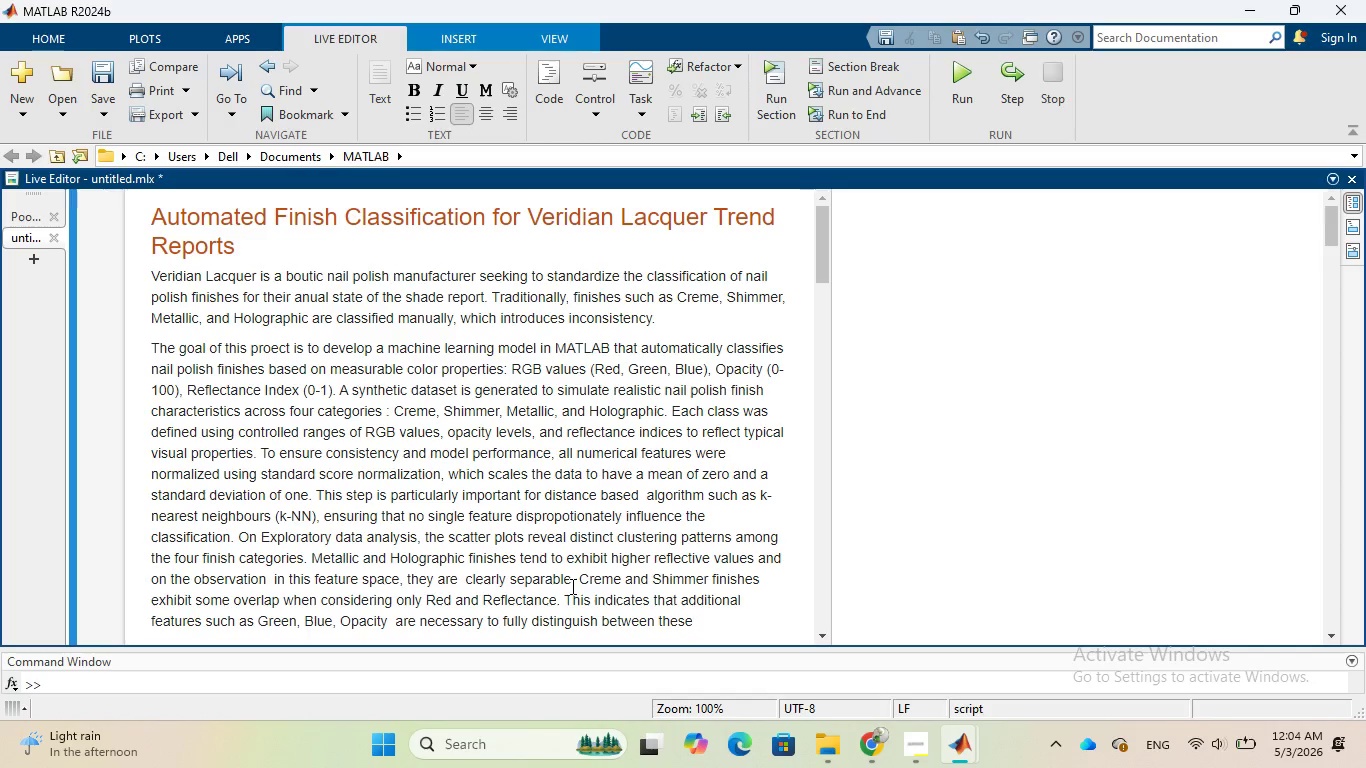 
wait(5.86)
 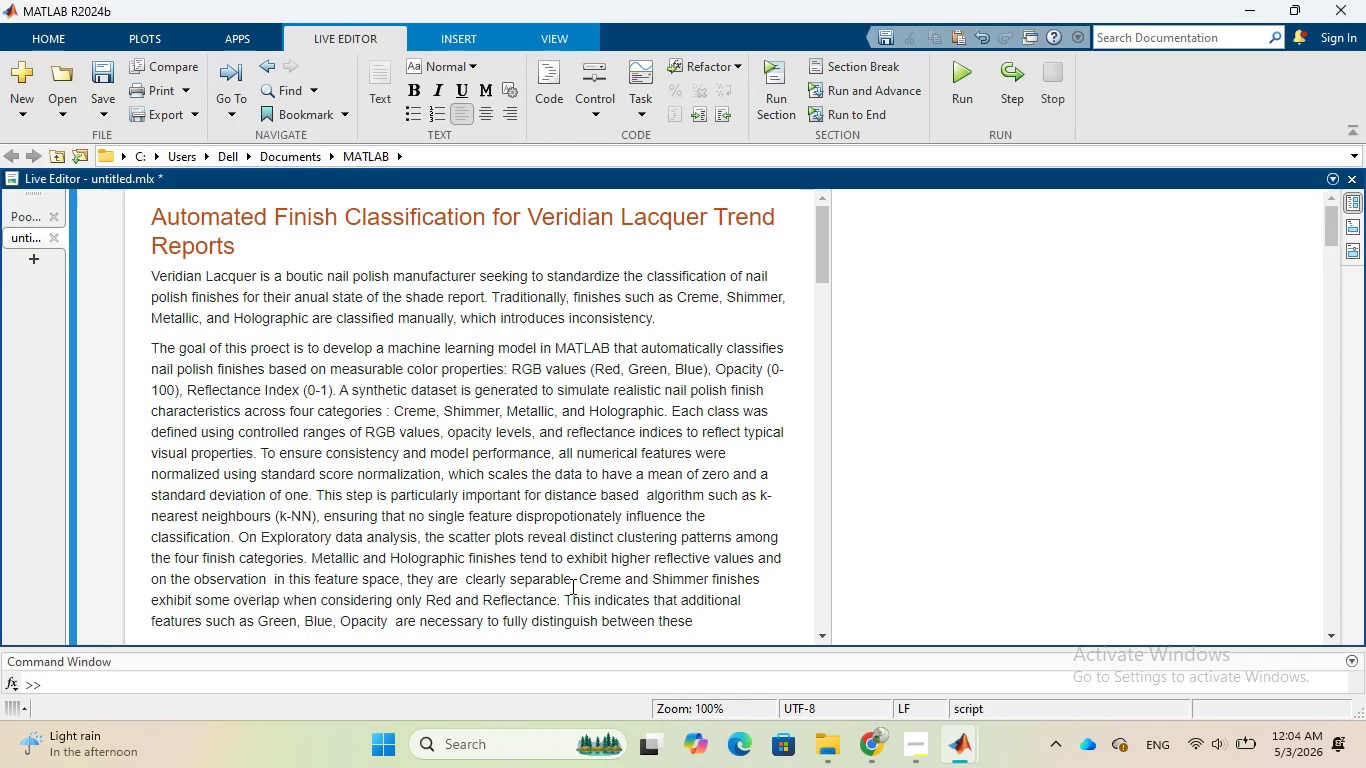 
type( classes)
 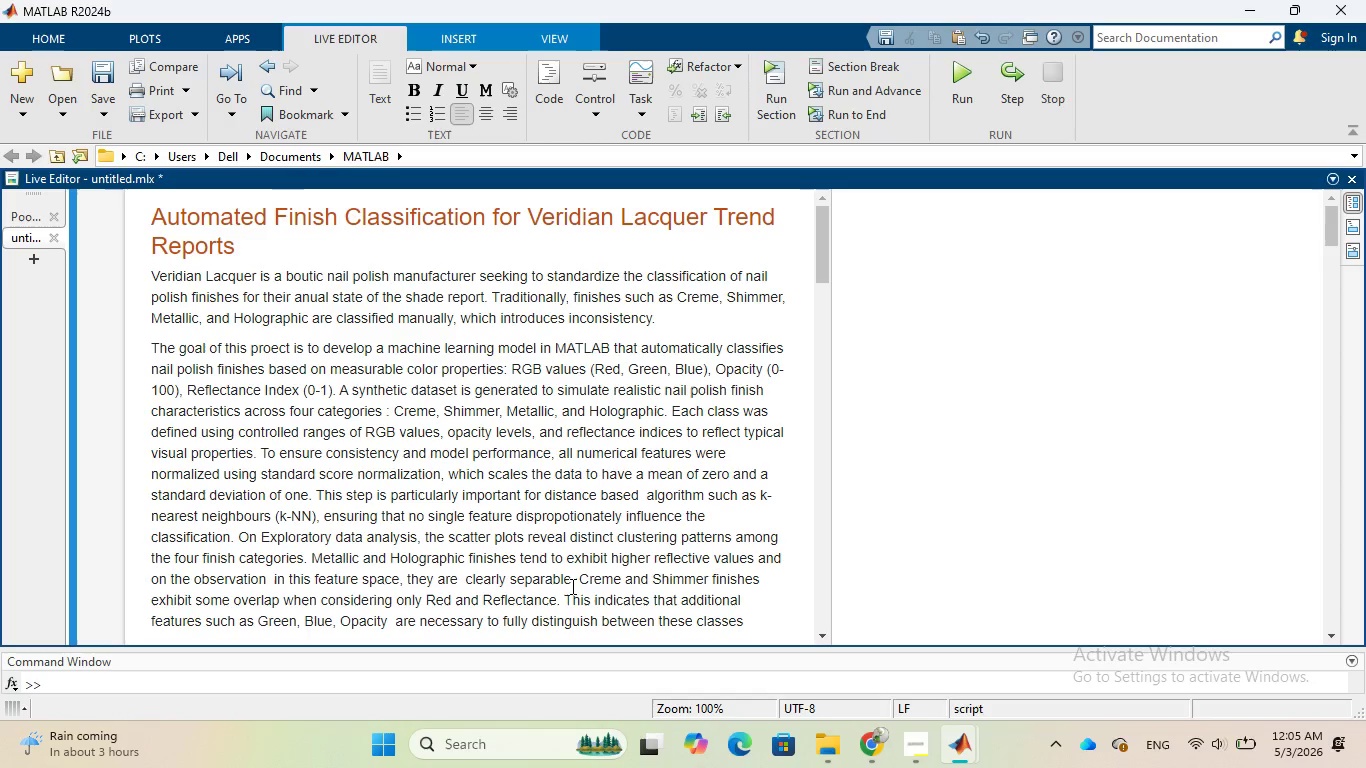 
wait(82.59)
 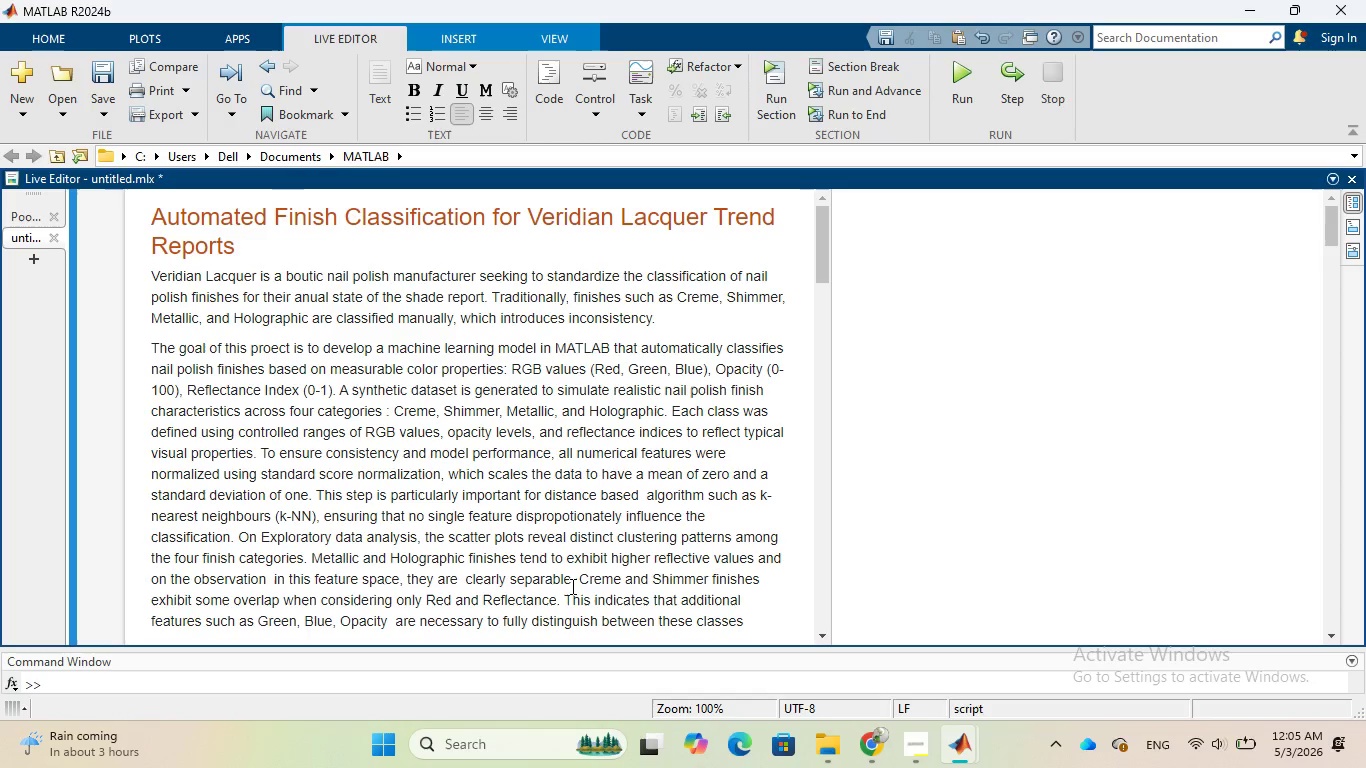 
scroll: coordinate [484, 470], scroll_direction: down, amount: 23.0
 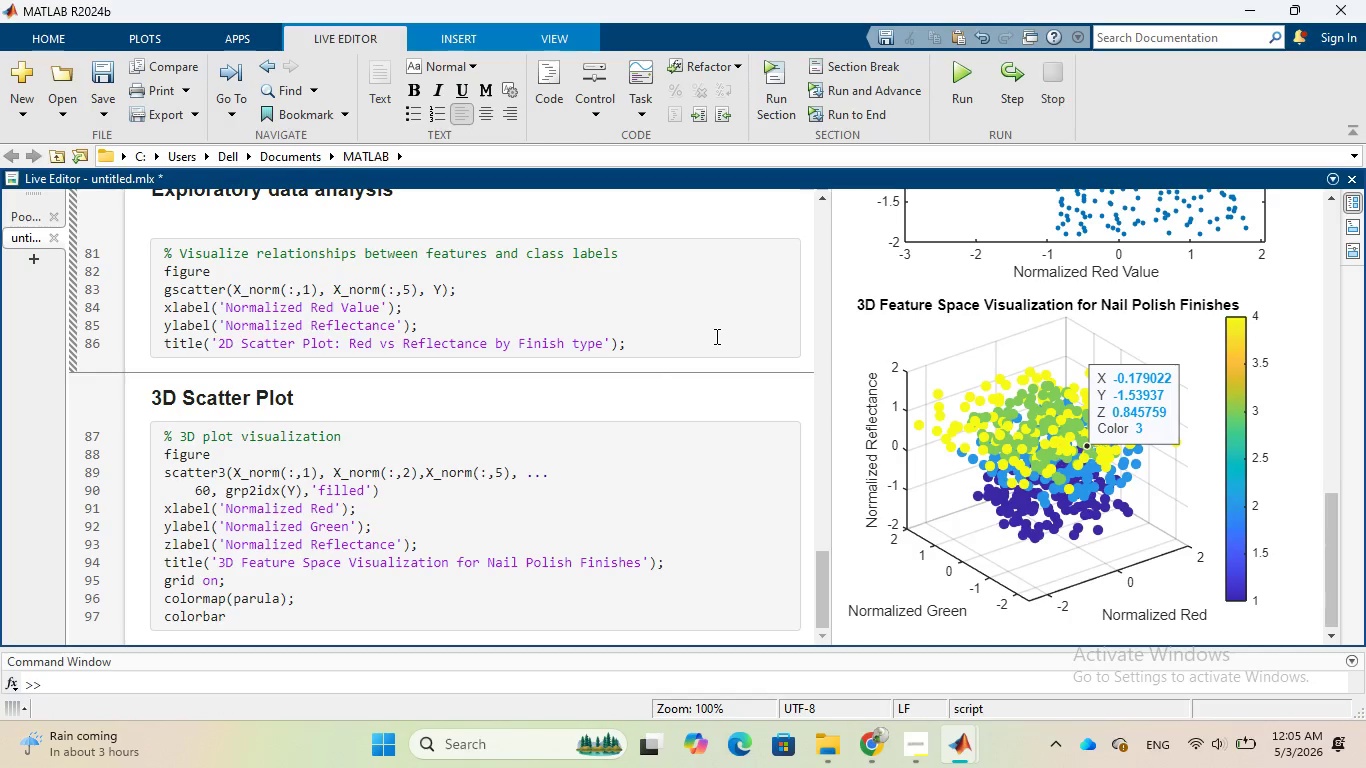 
left_click([716, 308])
 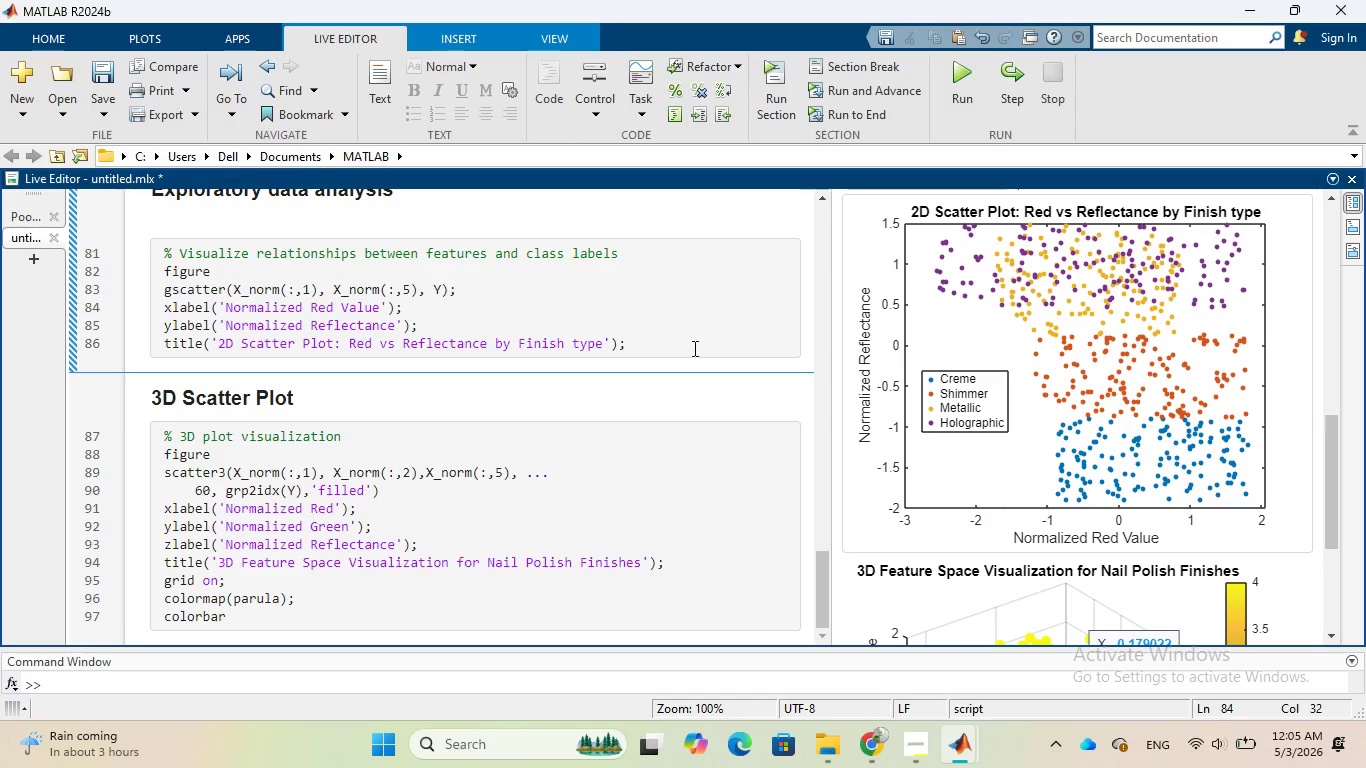 
left_click([679, 341])
 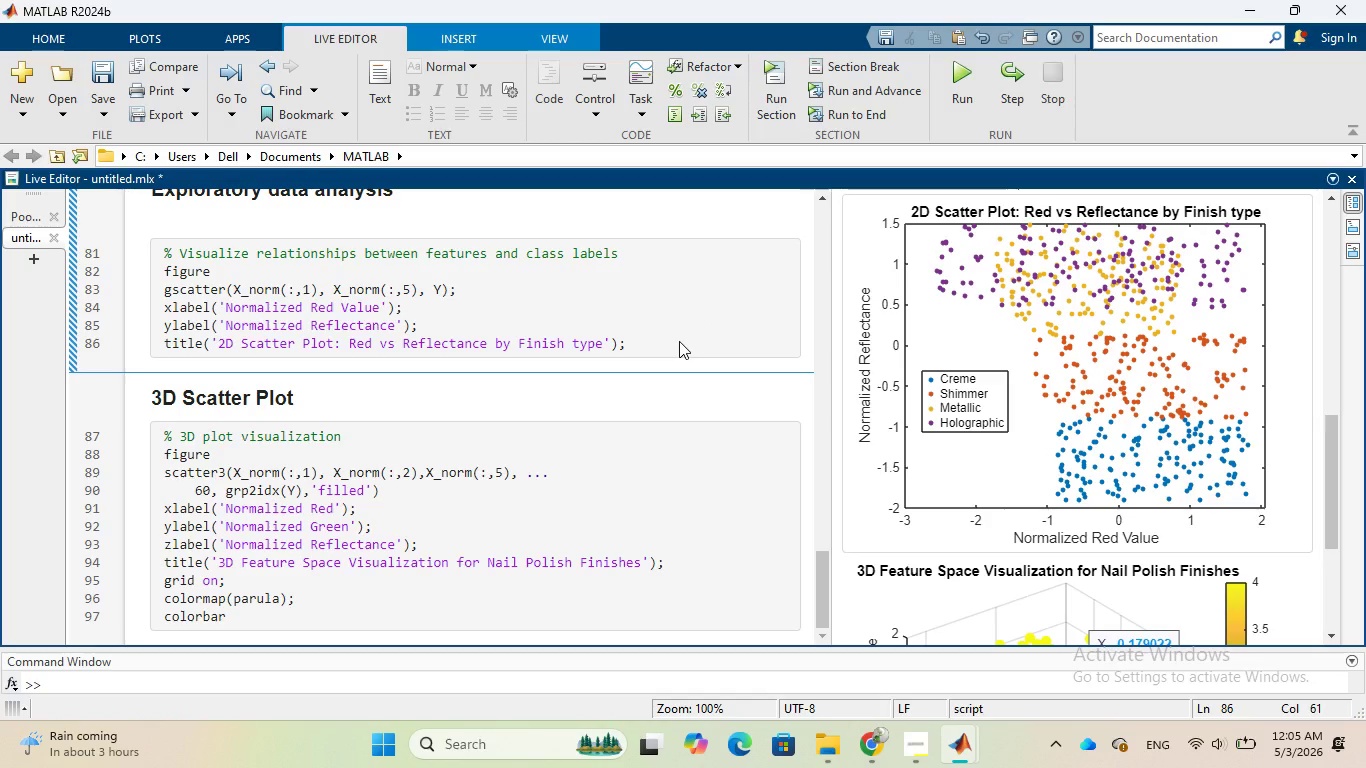 
key(Enter)
 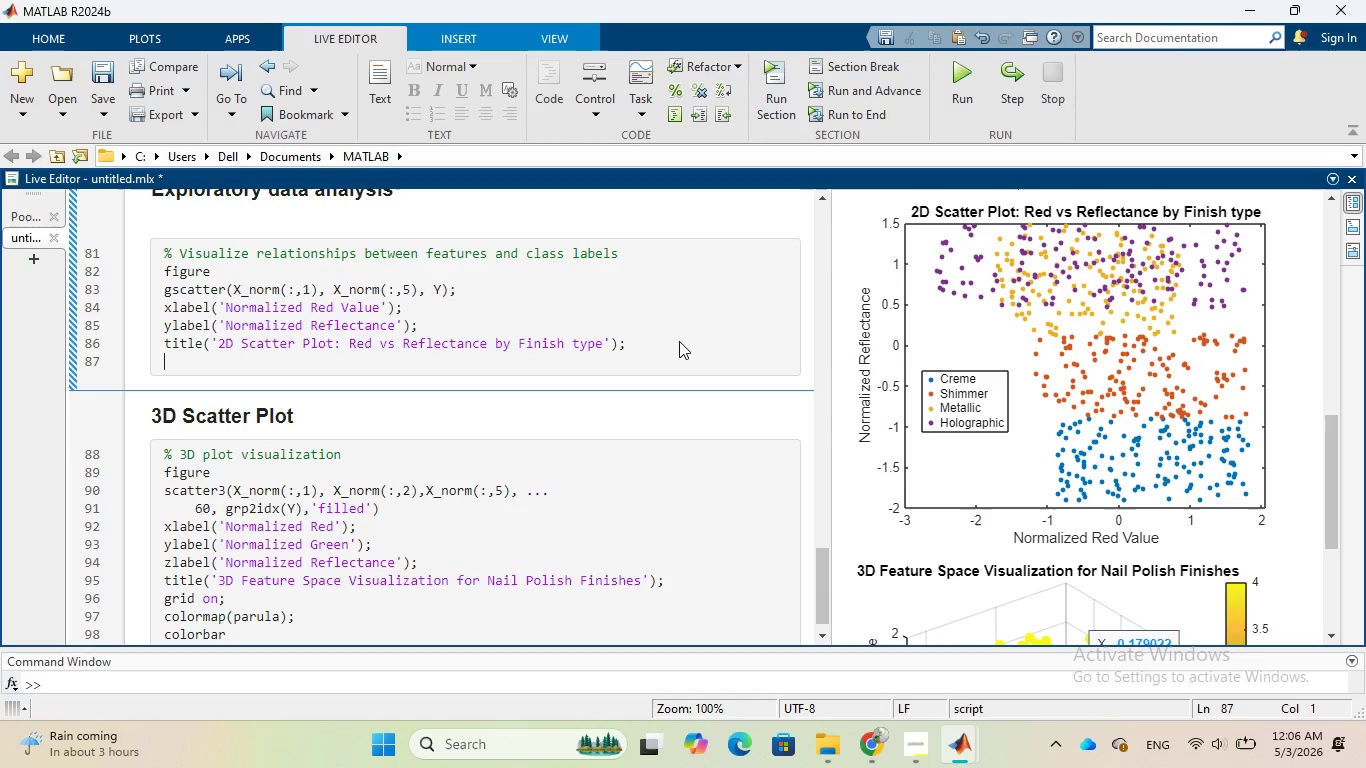 
type(%% Opacity vs Reflectance)
 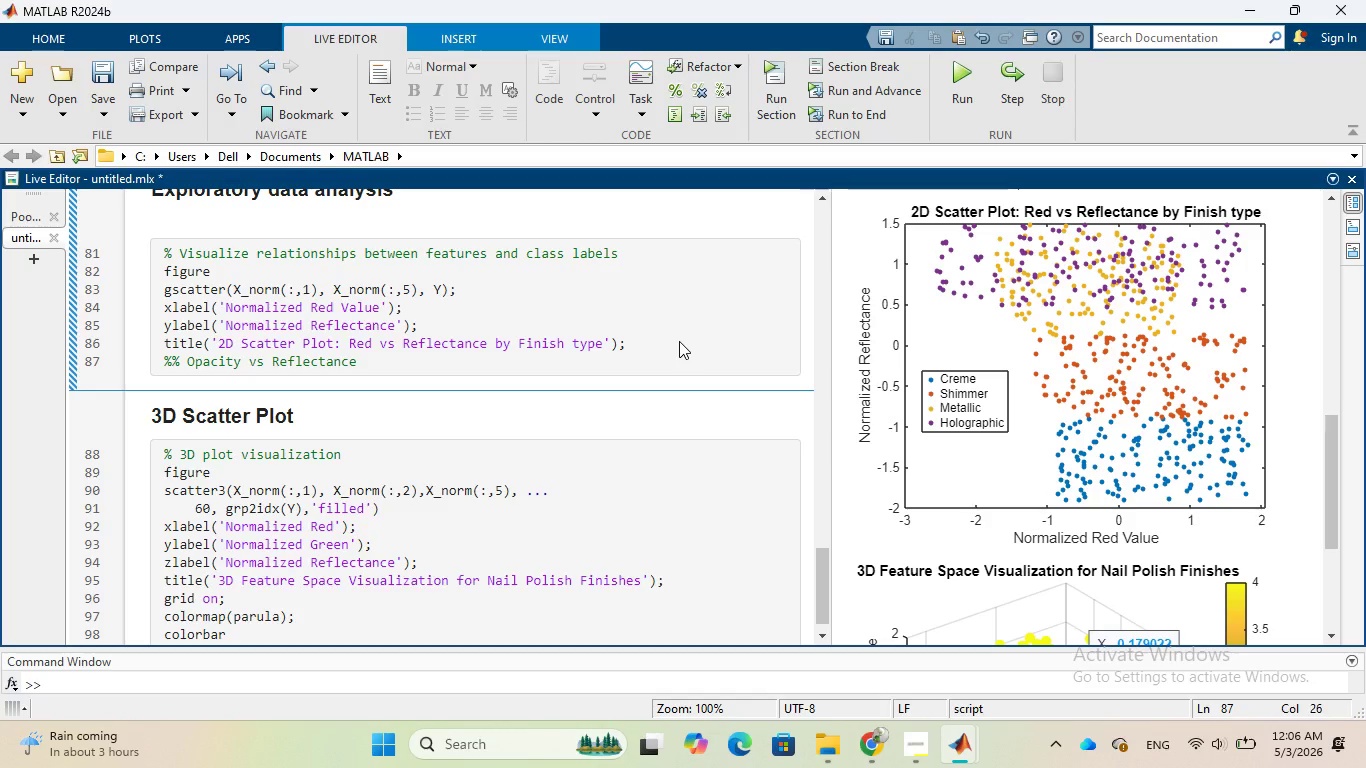 
key(Enter)
 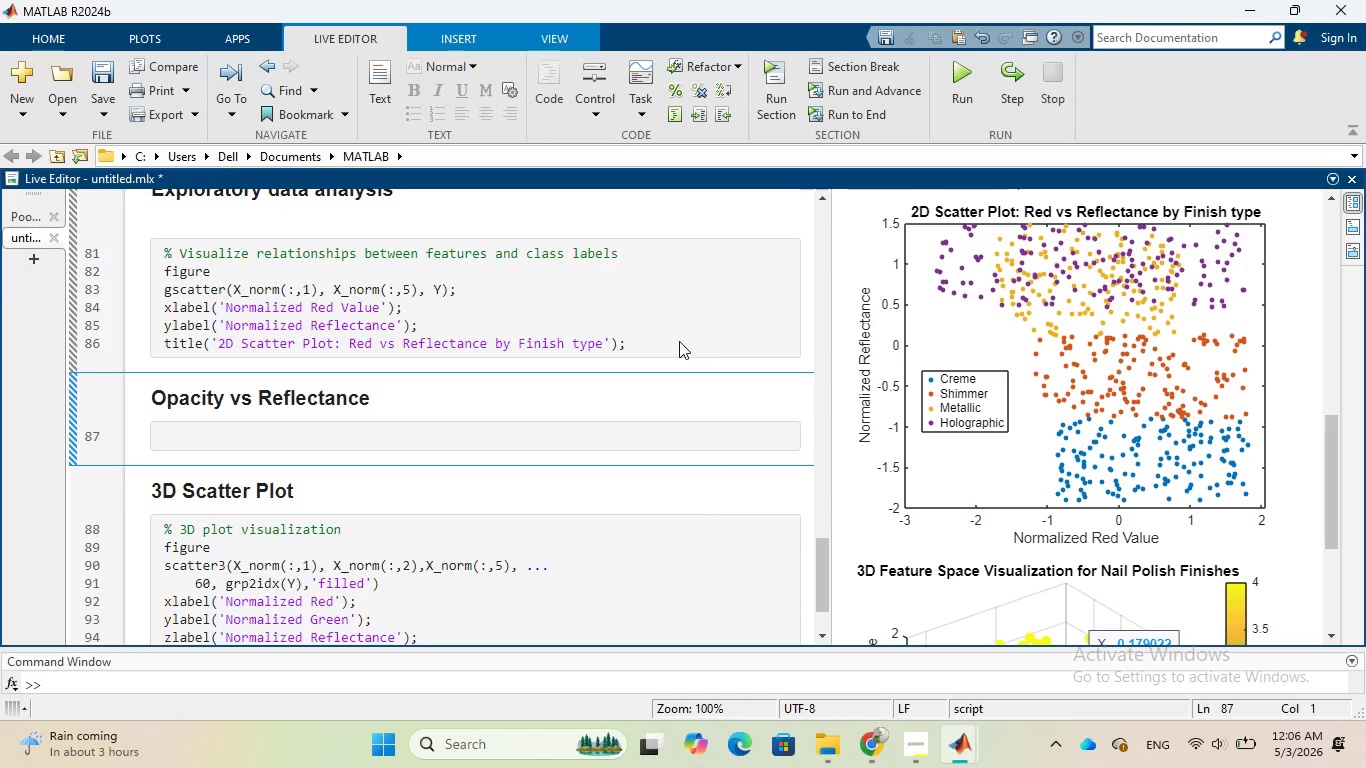 
type(figure)
 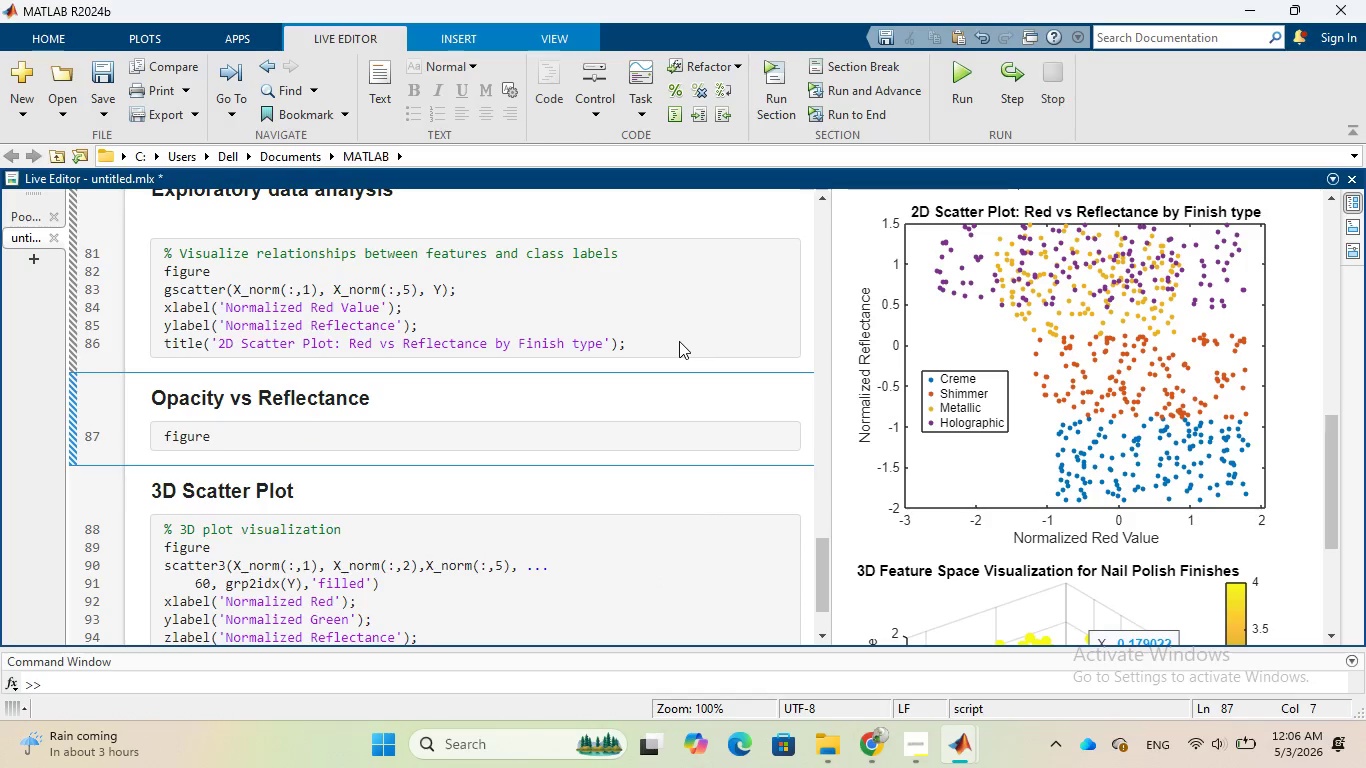 
key(Enter)
 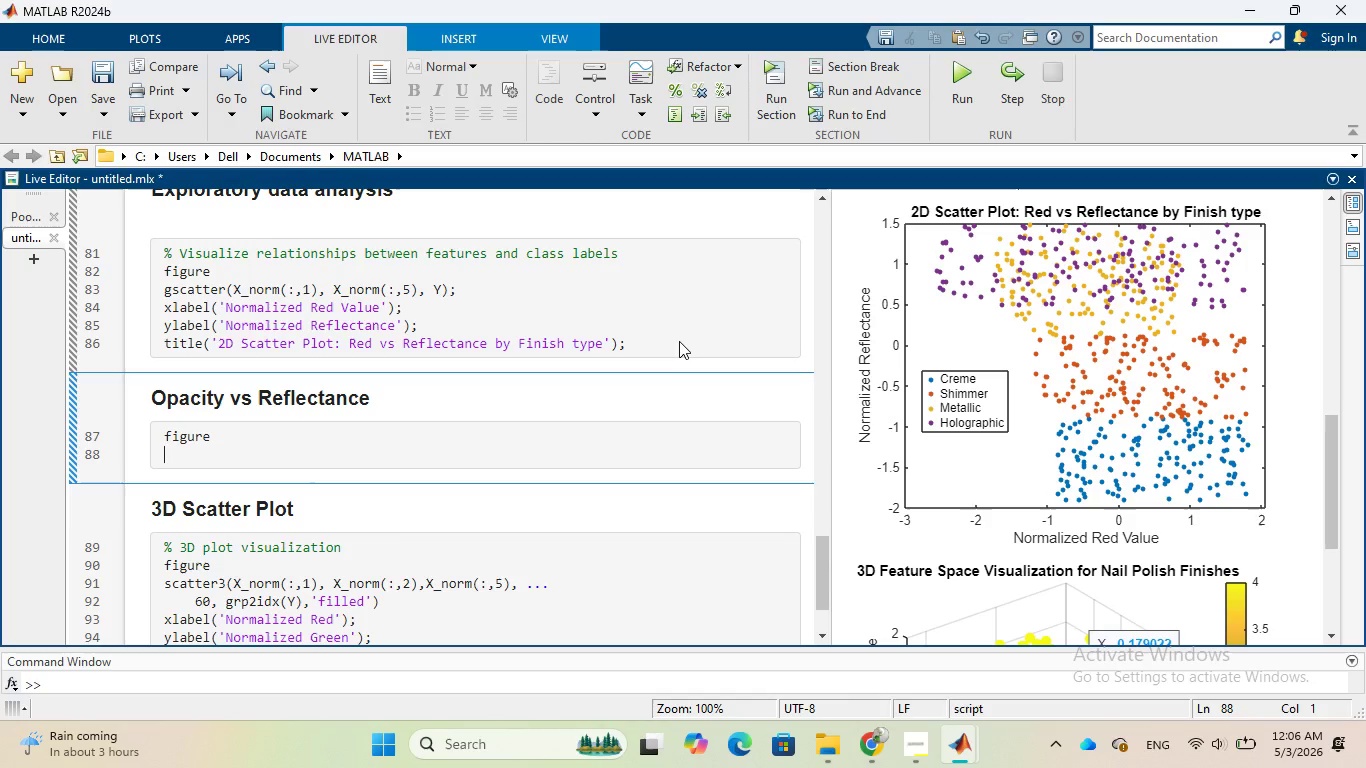 
type(gscatter(X_norm(:,4)
 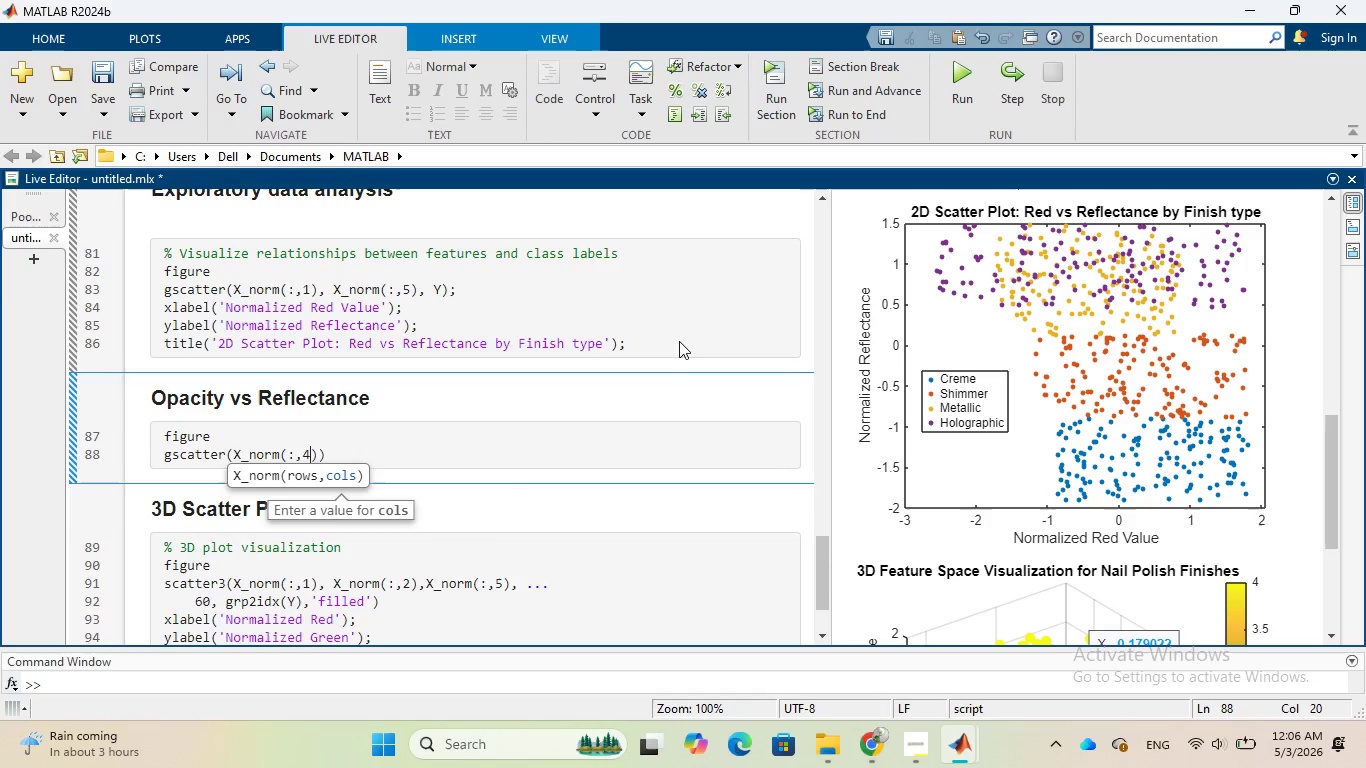 
key(ArrowRight)
 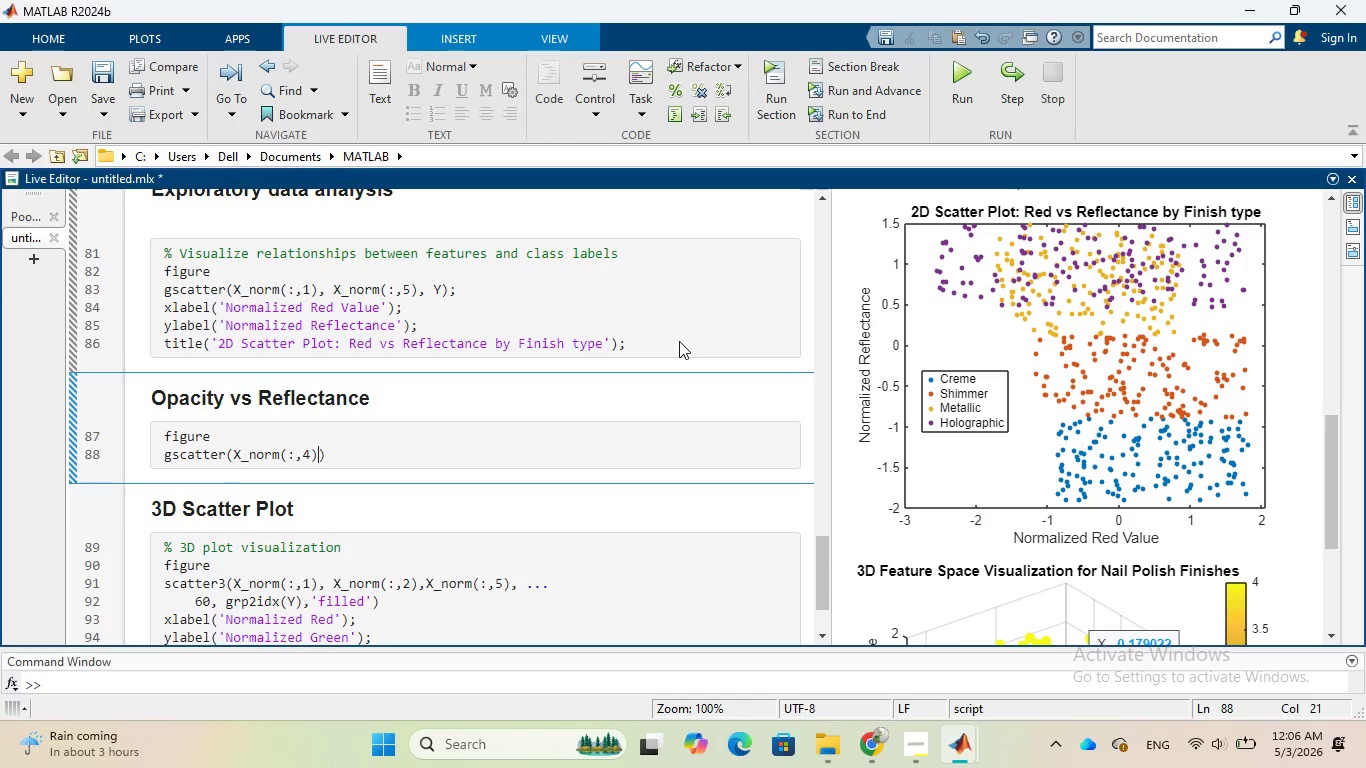 
type(, X_norm(:)
 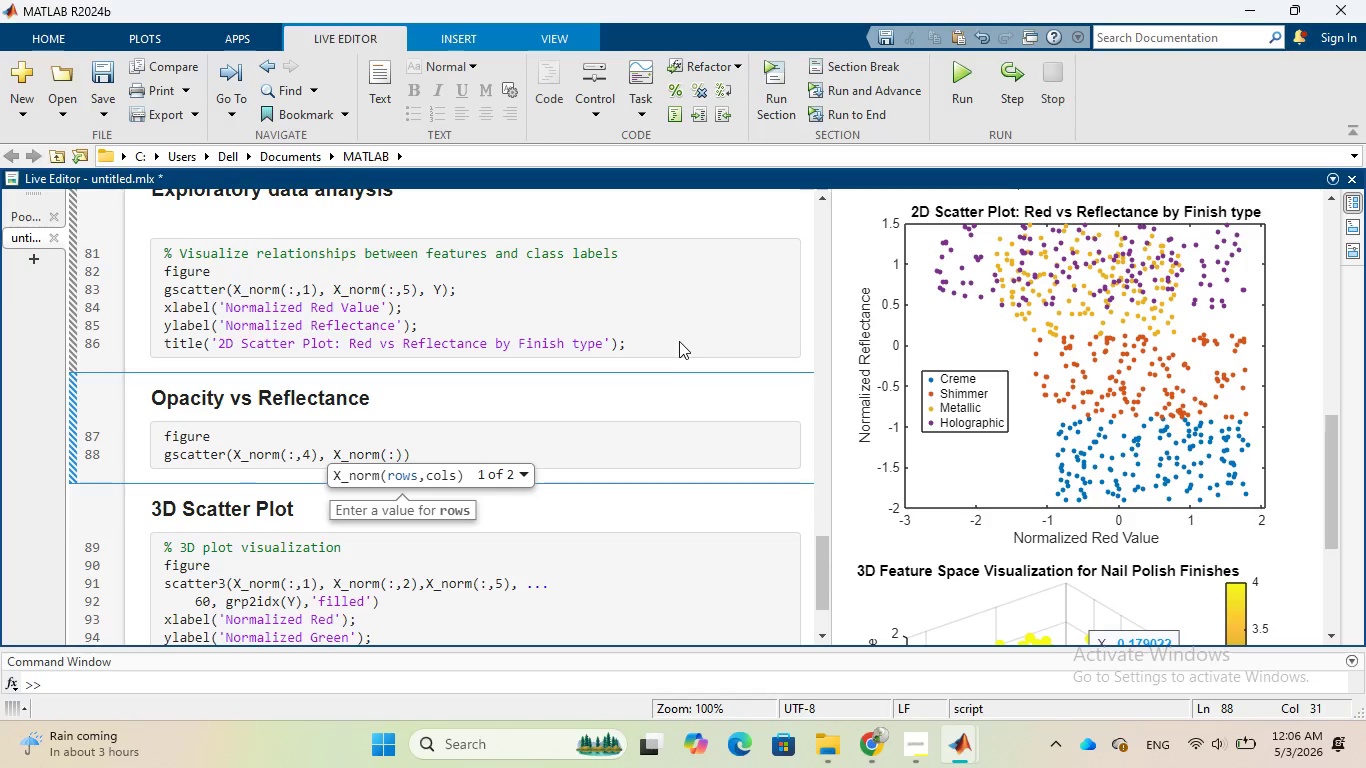 
key(Comma)
 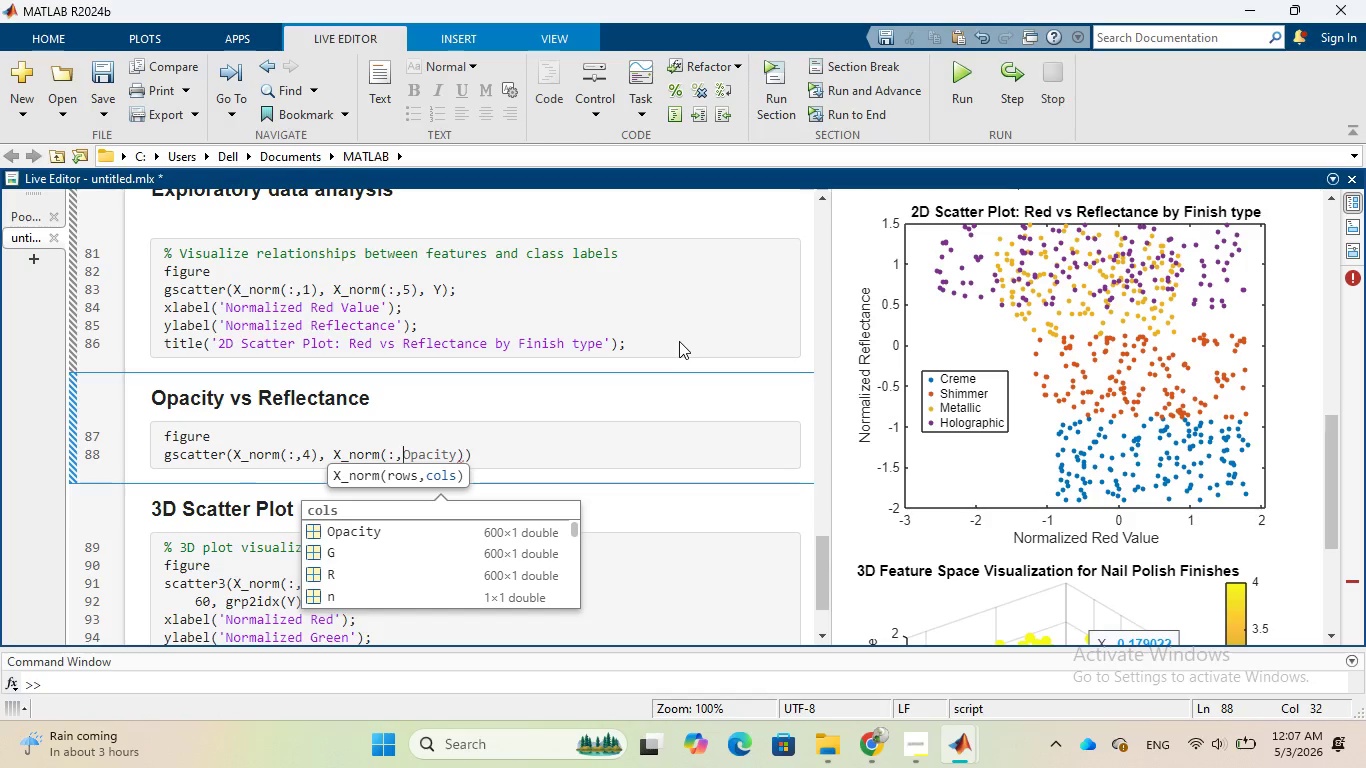 
key(5)
 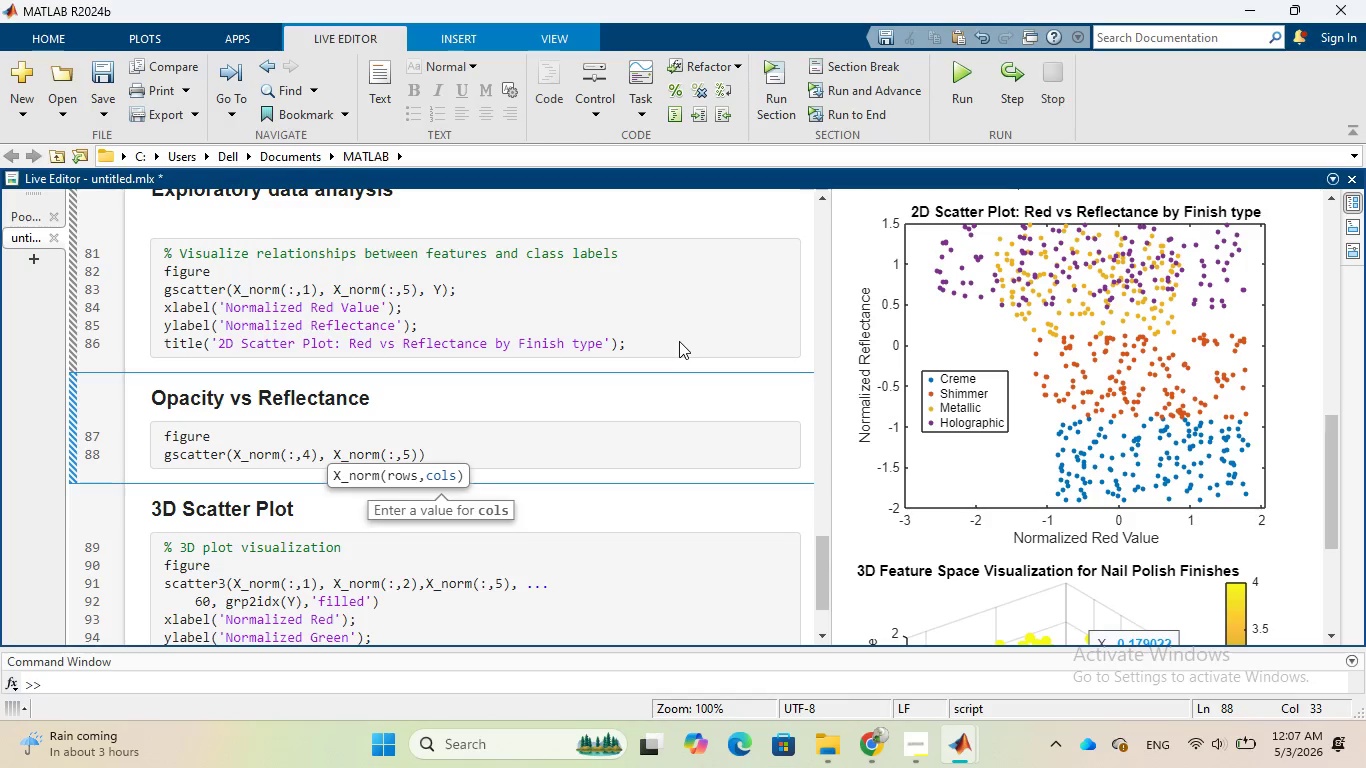 
key(ArrowRight)
 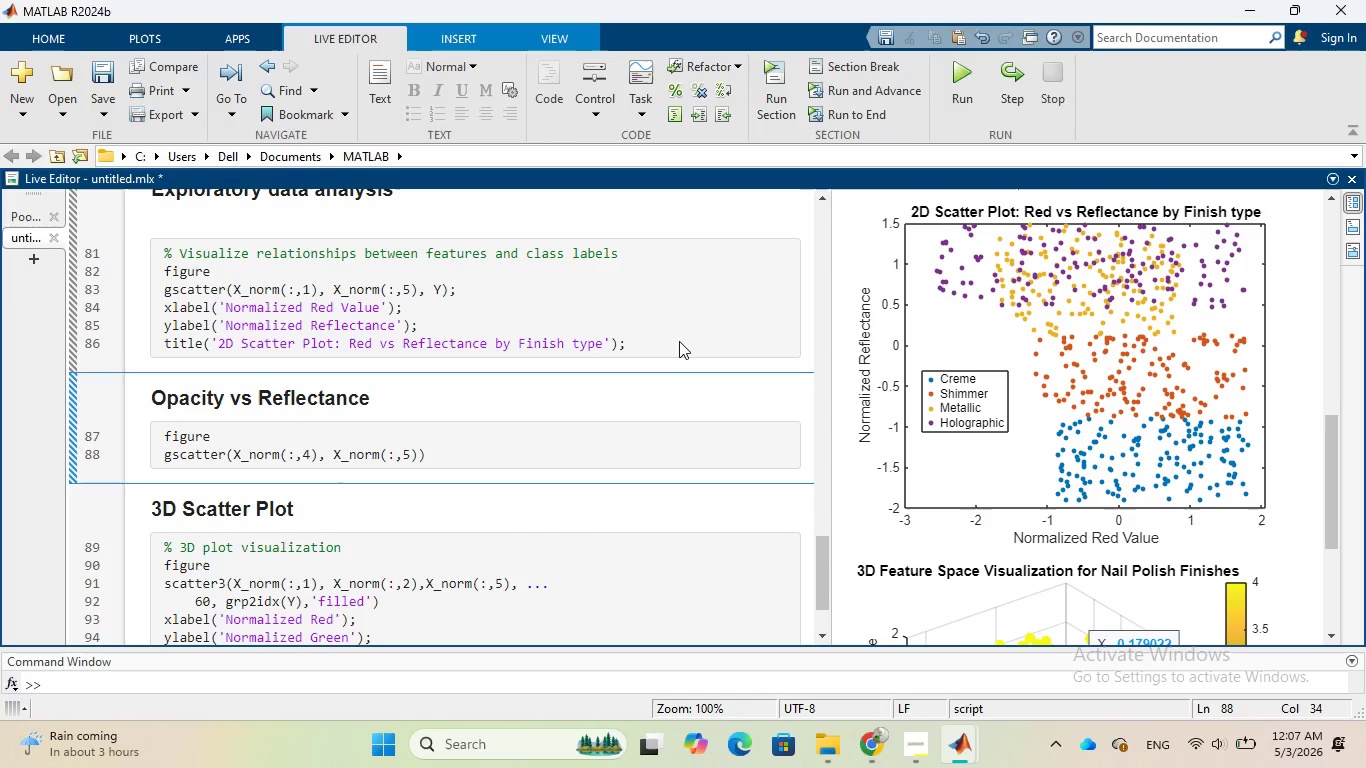 
key(Comma)
 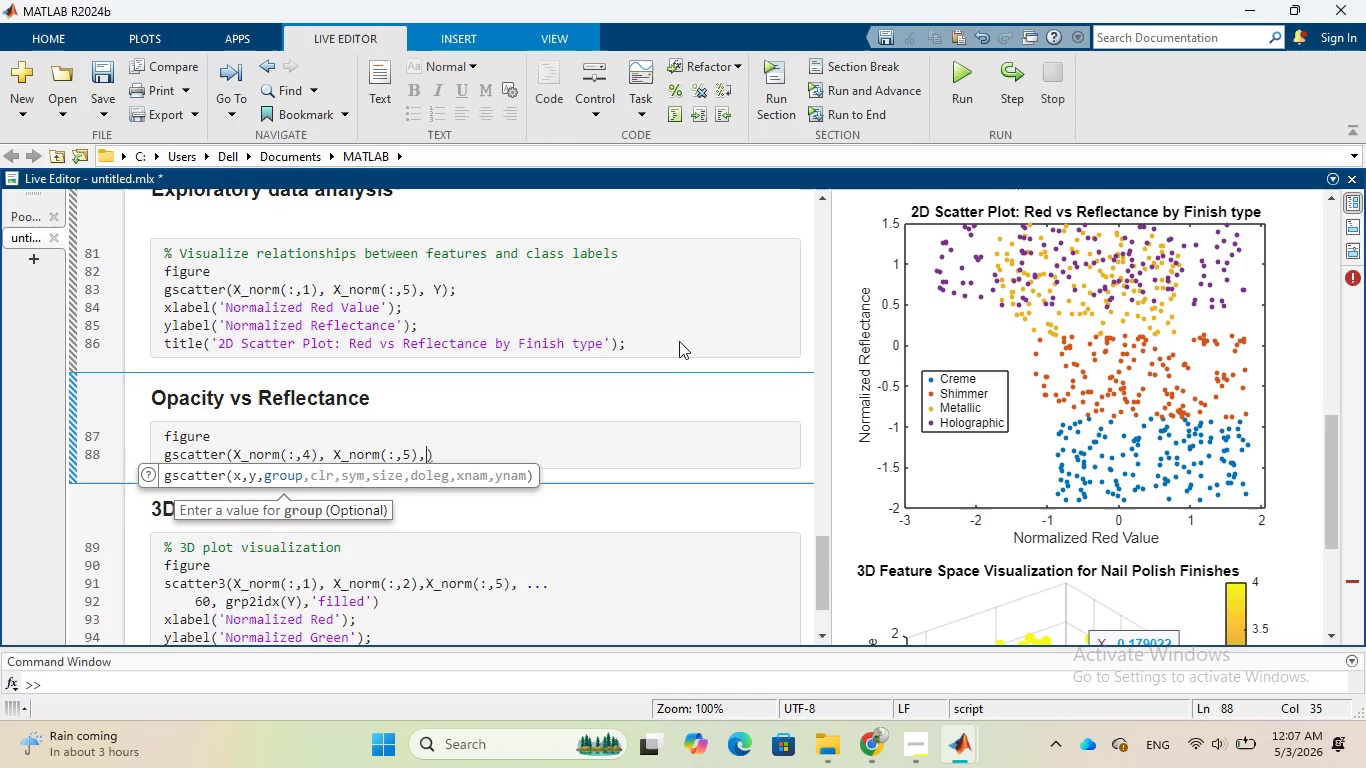 
key(Space)
 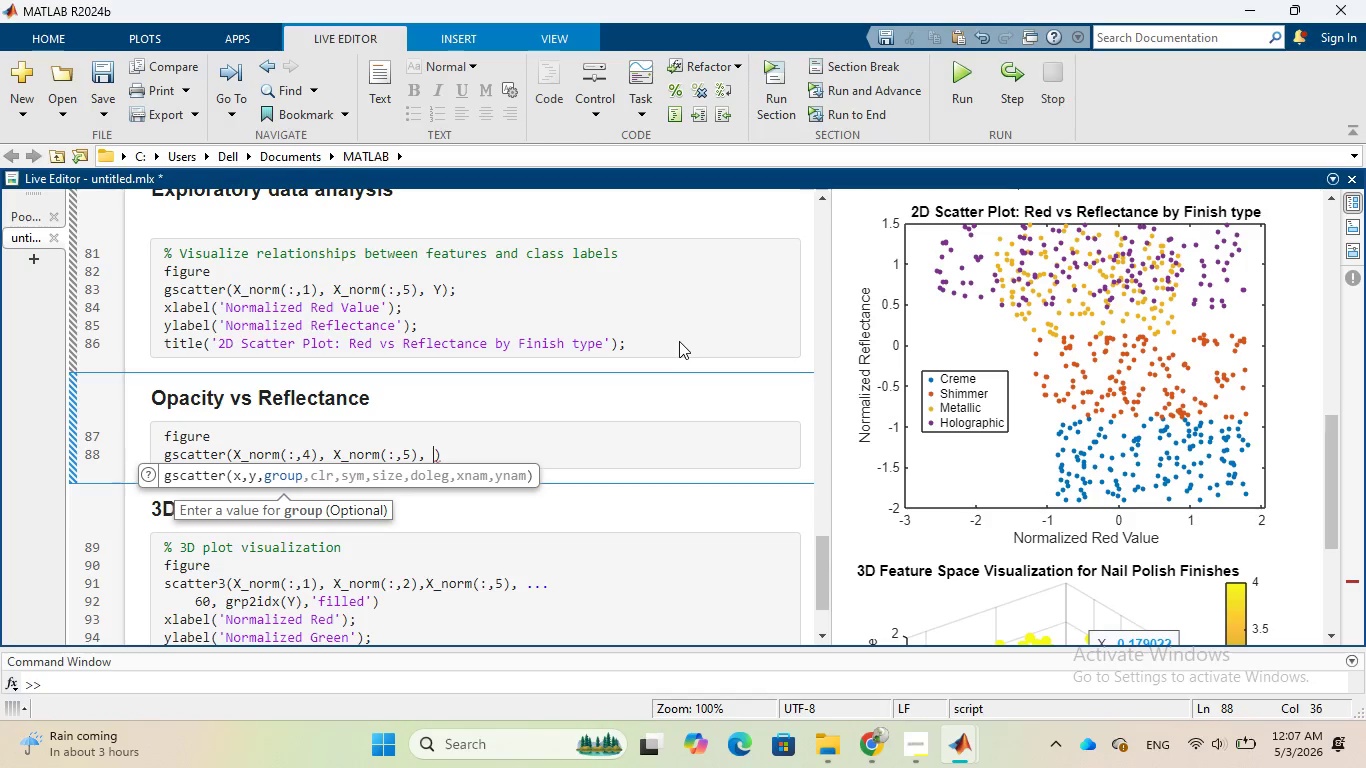 
key(CapsLock)
 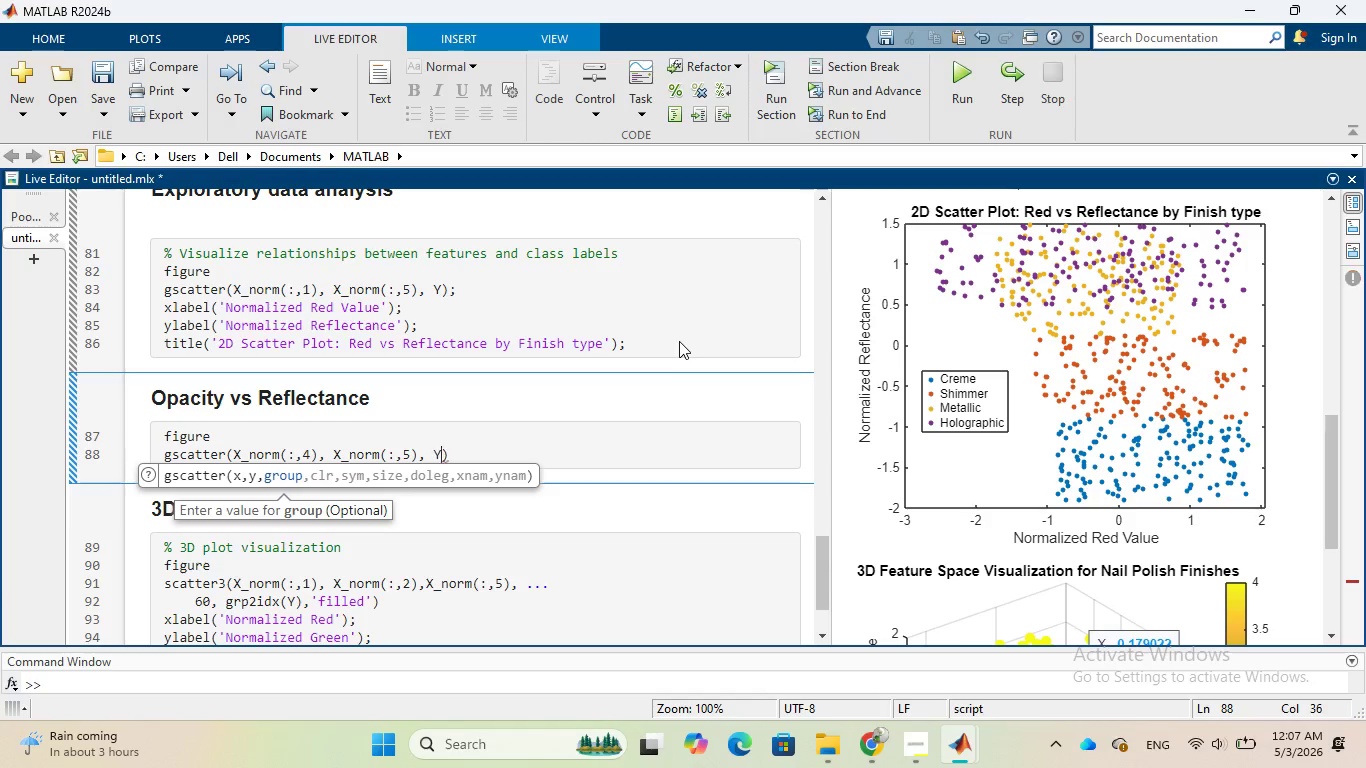 
key(Y)
 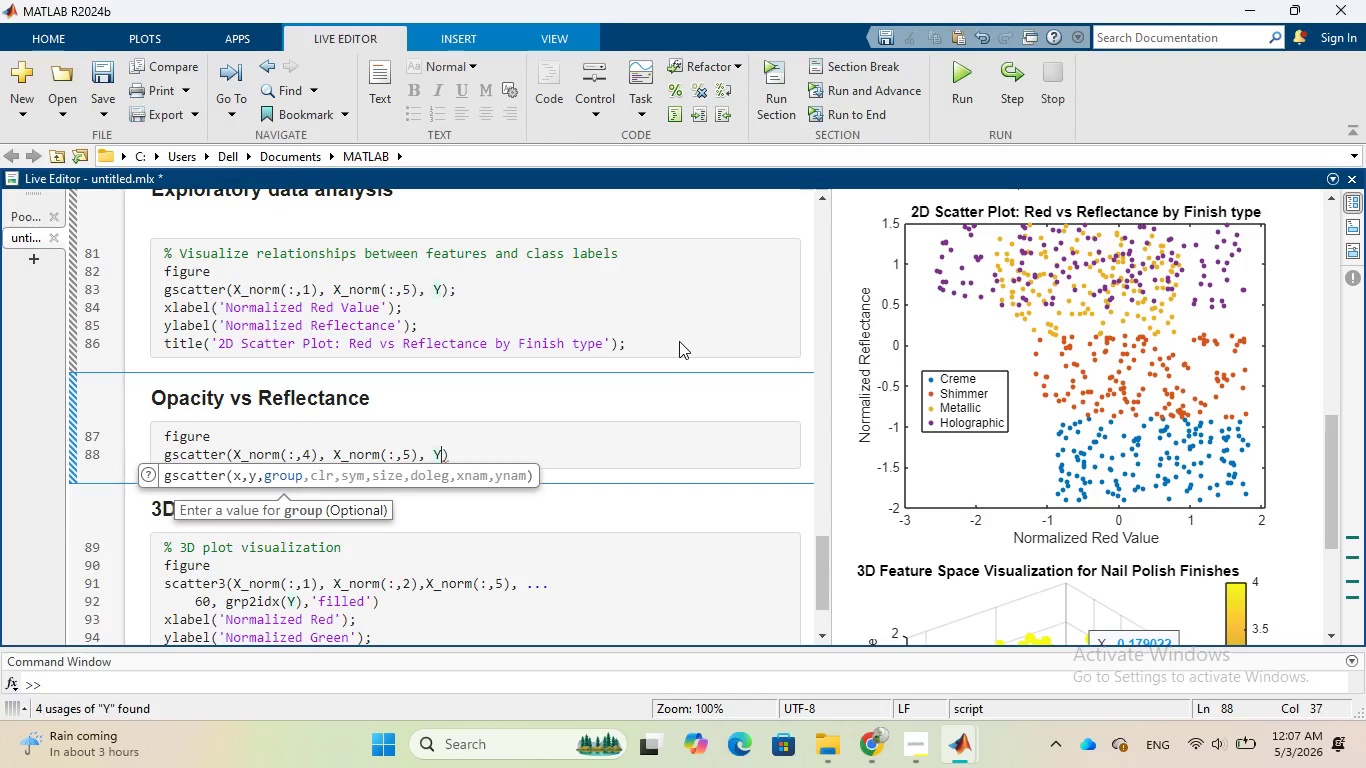 
key(CapsLock)
 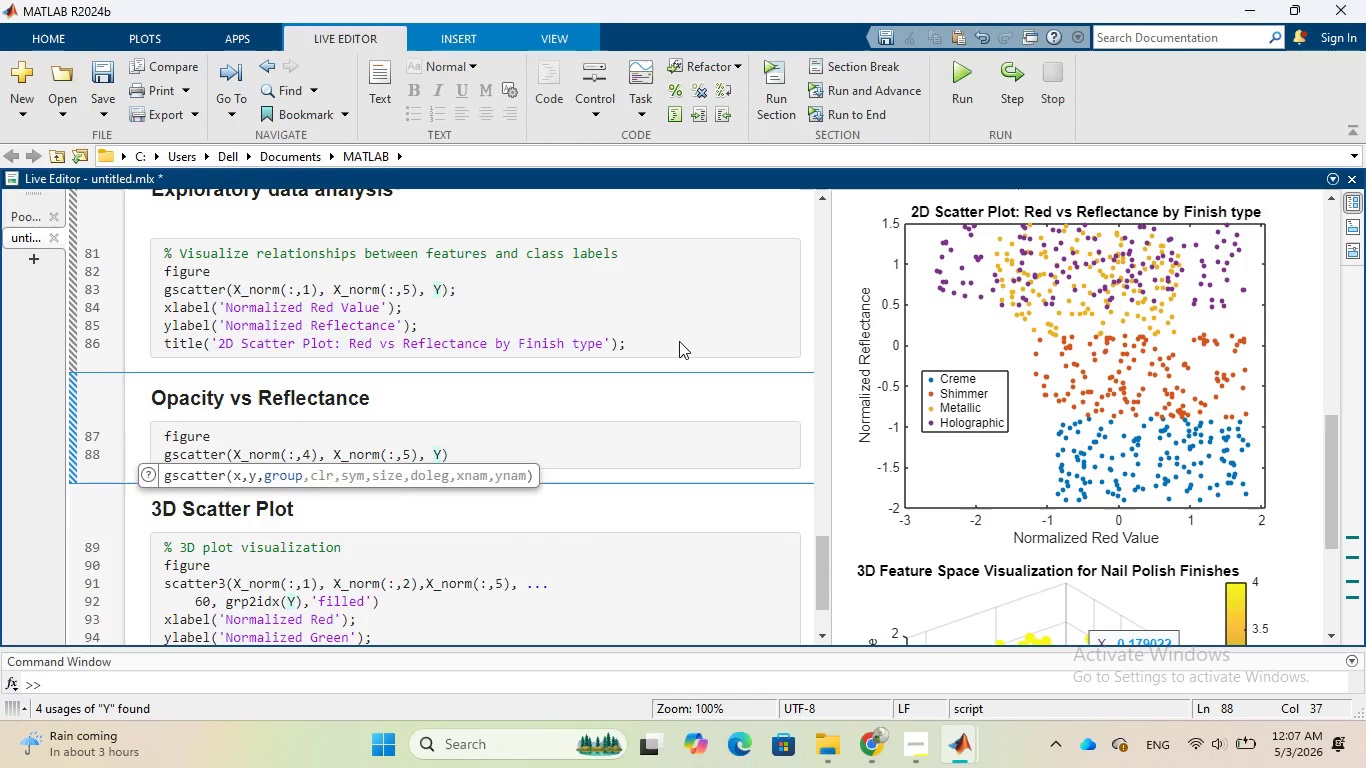 
key(ArrowRight)
 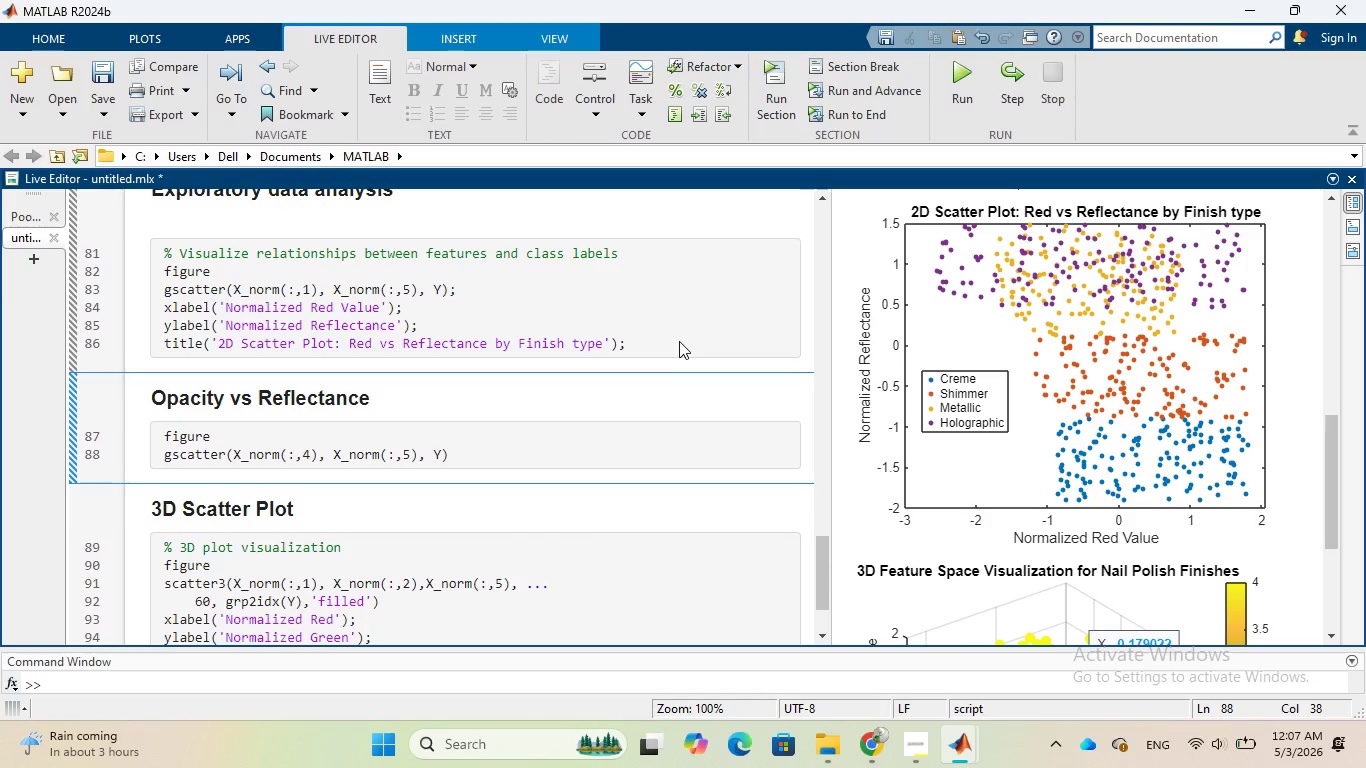 
key(Enter)
 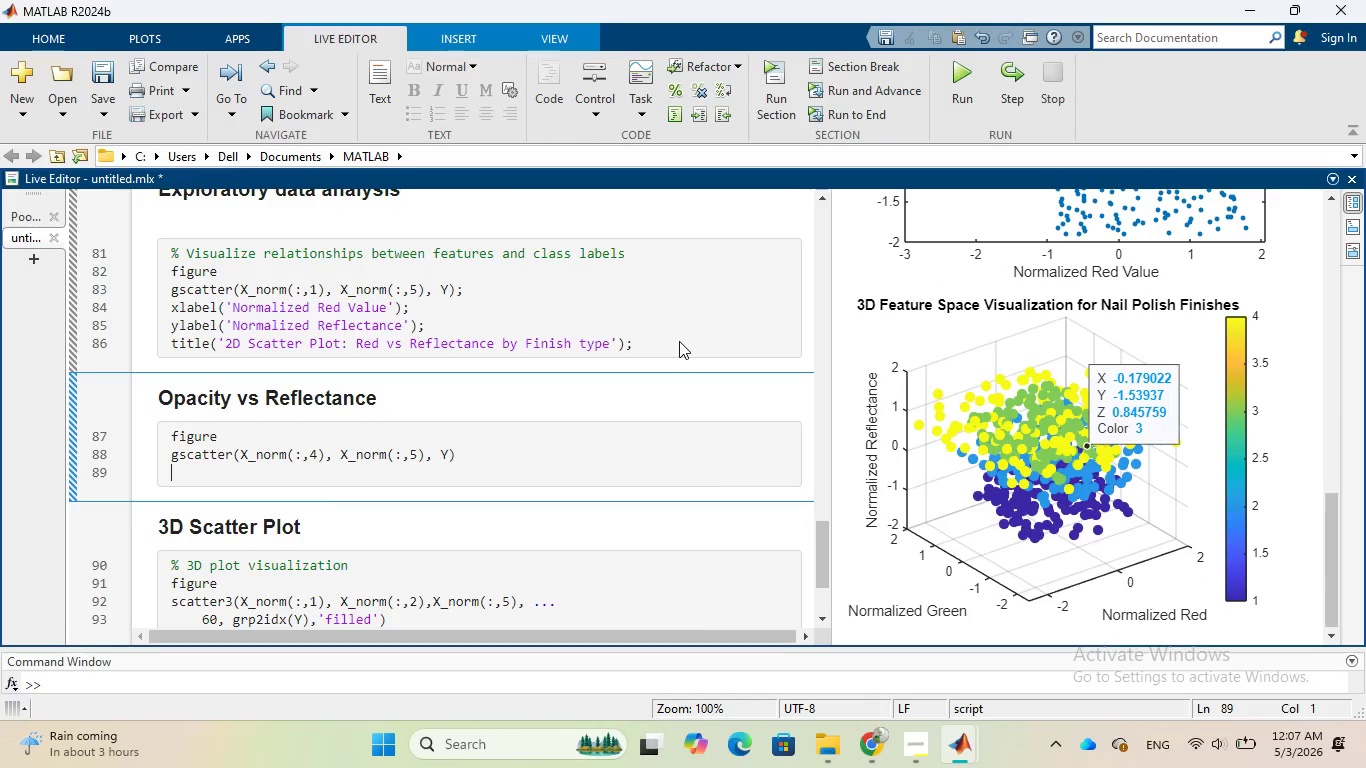 
type(xlabel('Normalized Opacity)
 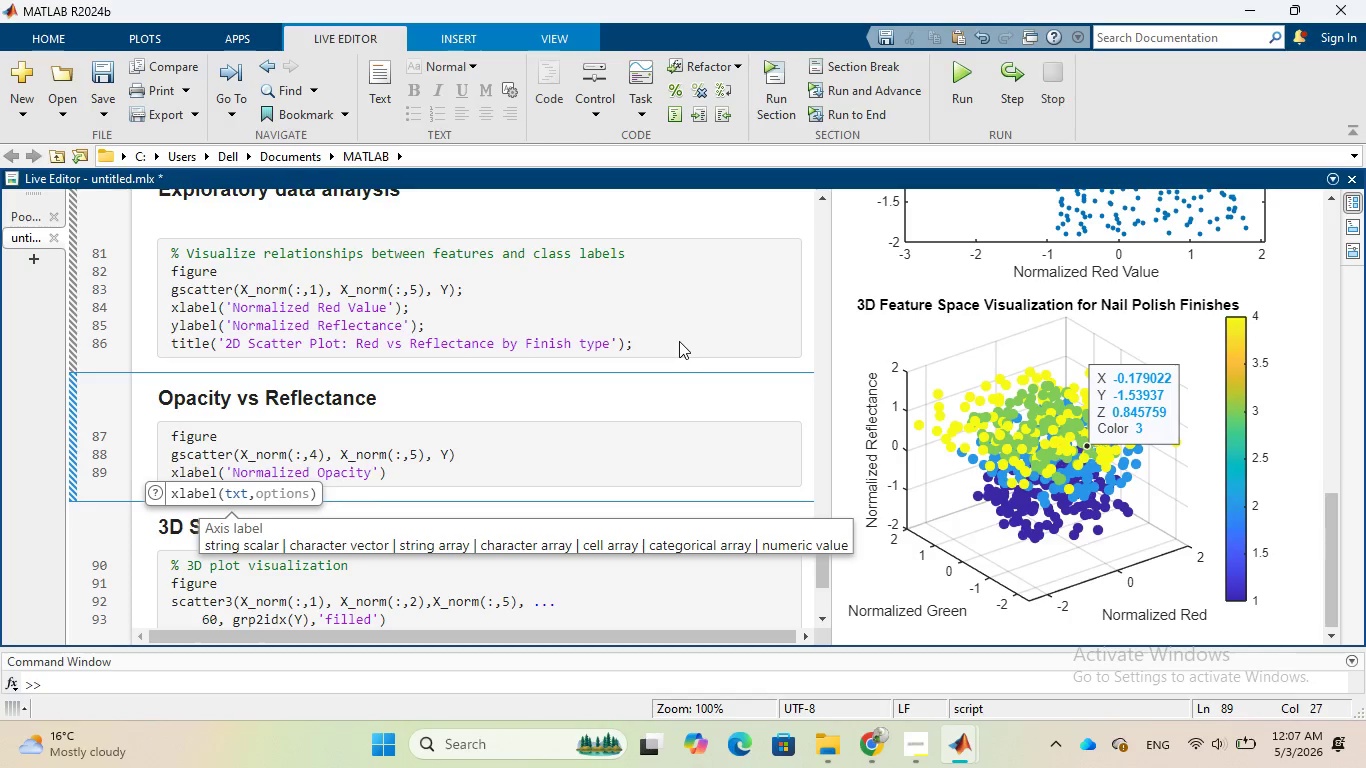 
wait(11.27)
 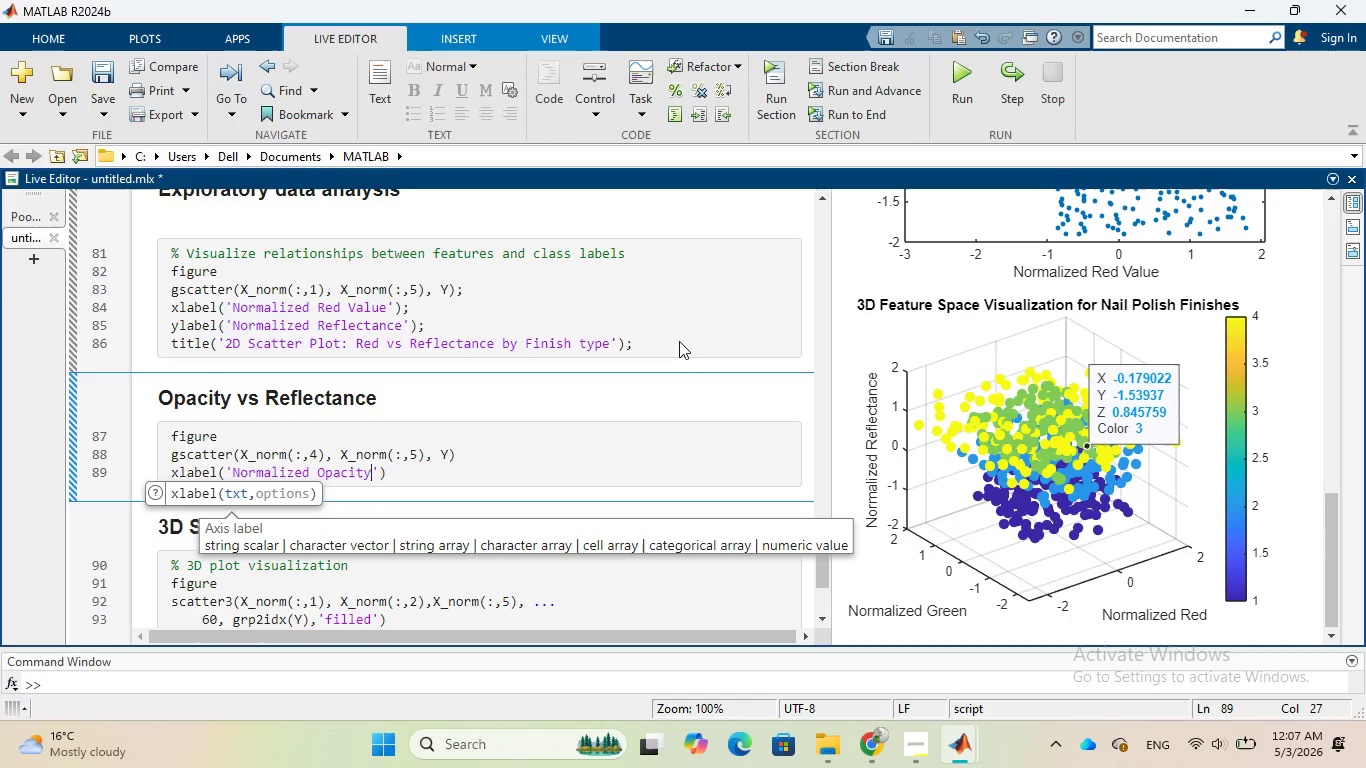 
key(ArrowRight)
 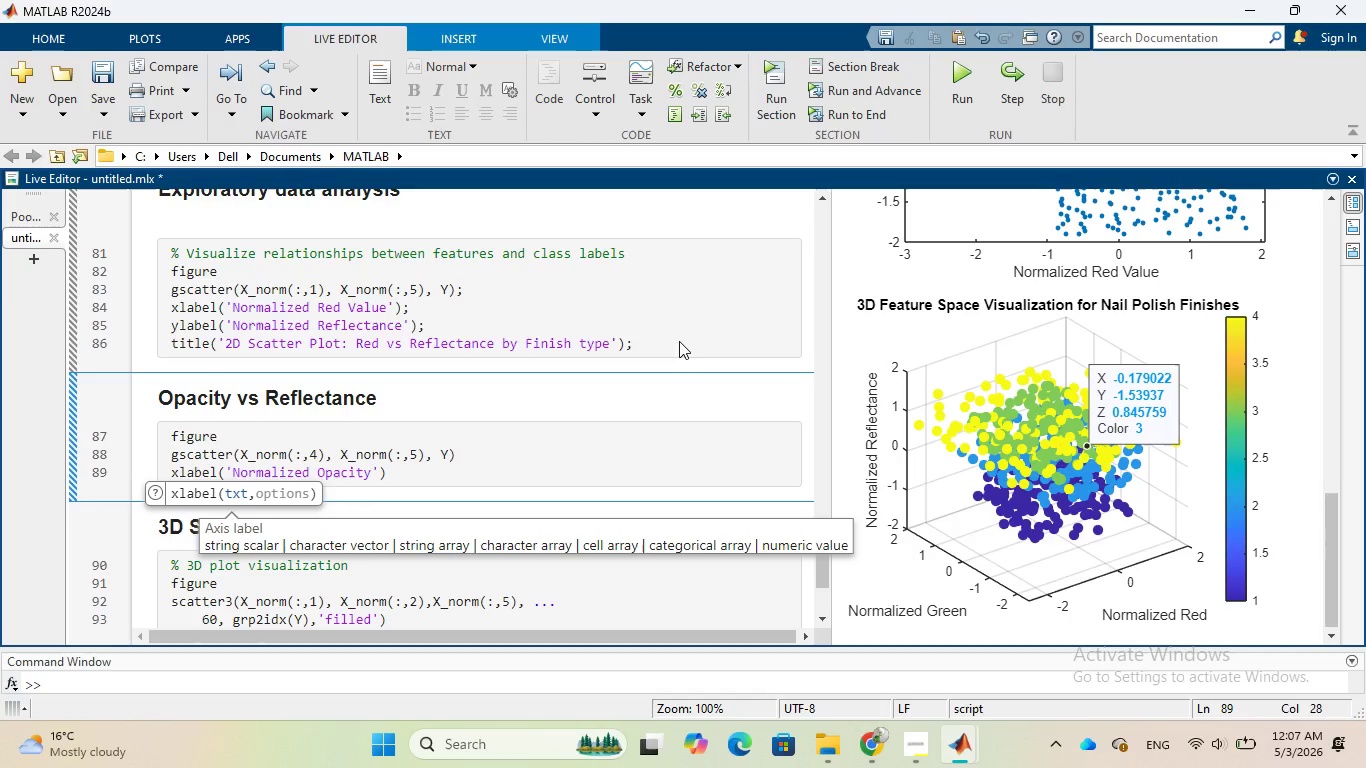 
key(ArrowRight)
 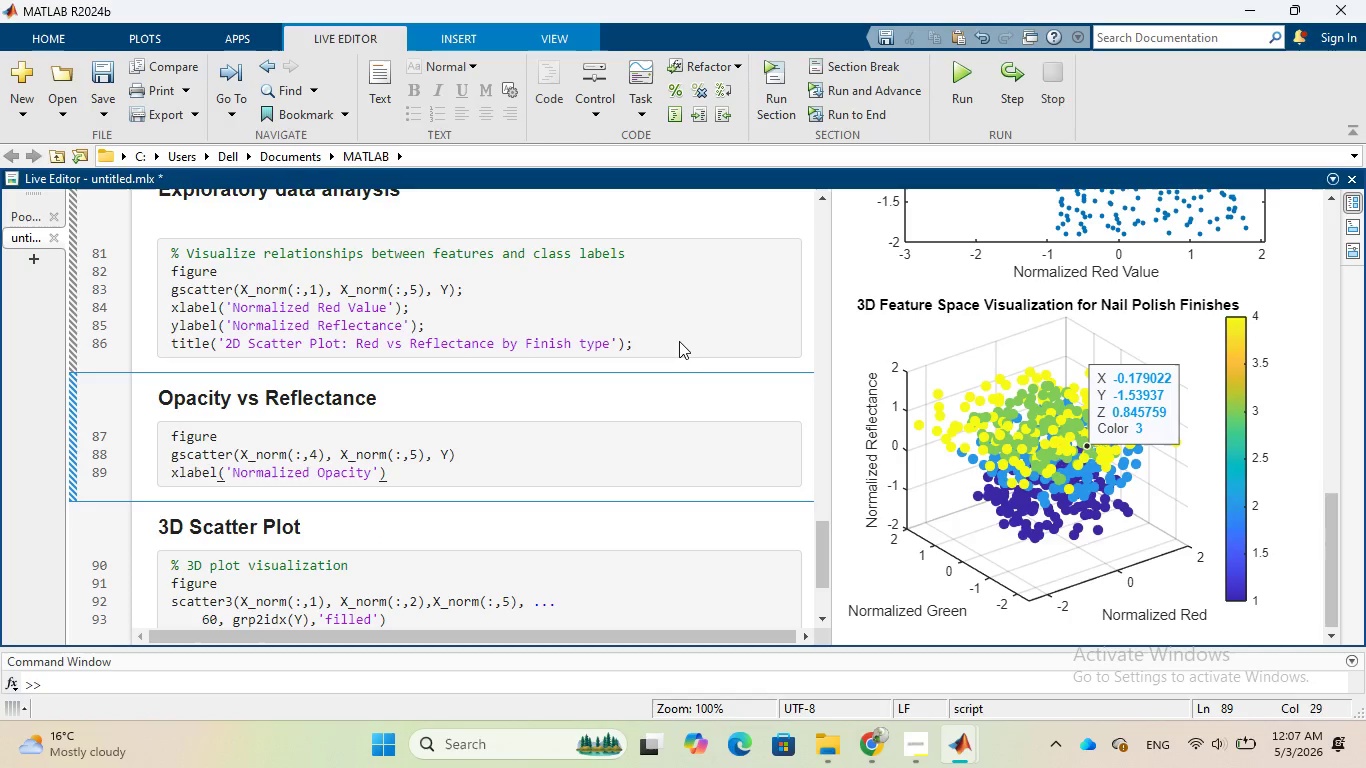 
key(L)
 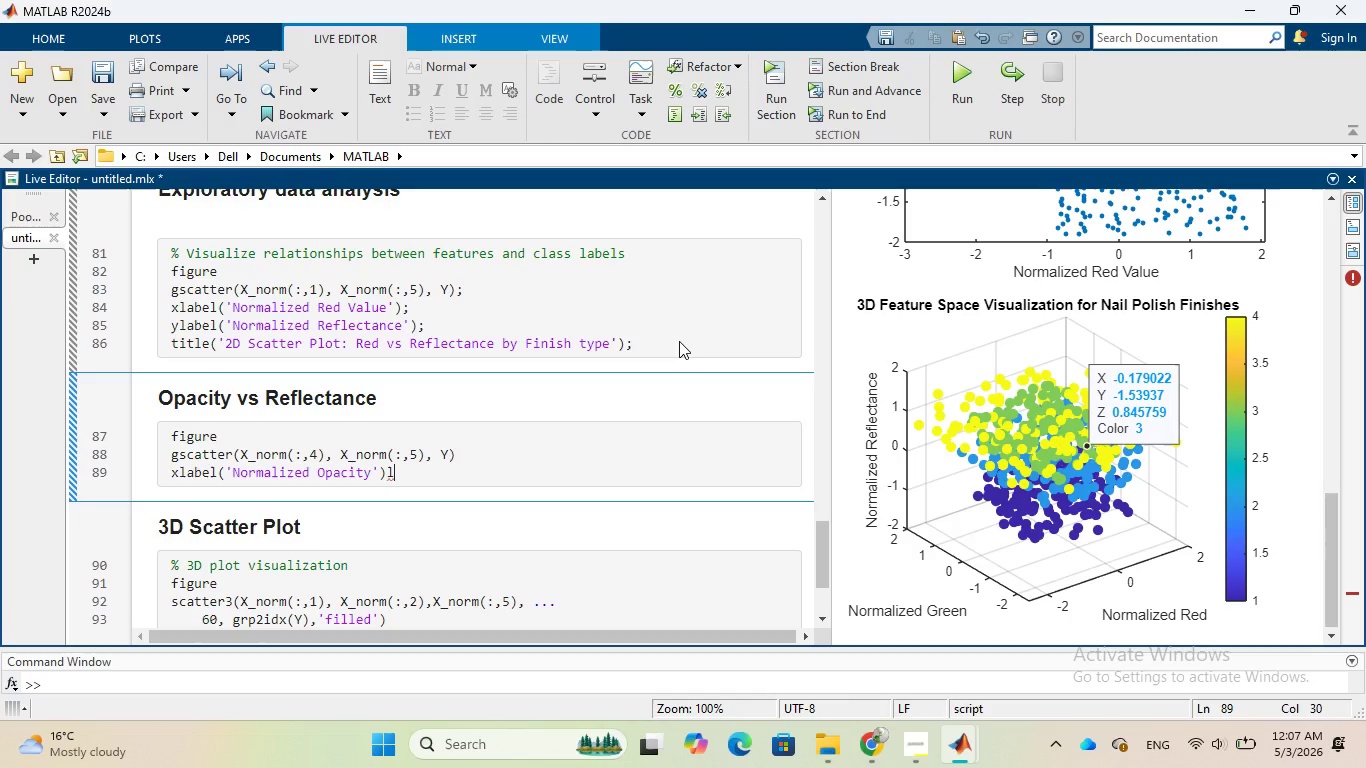 
key(Backspace)
 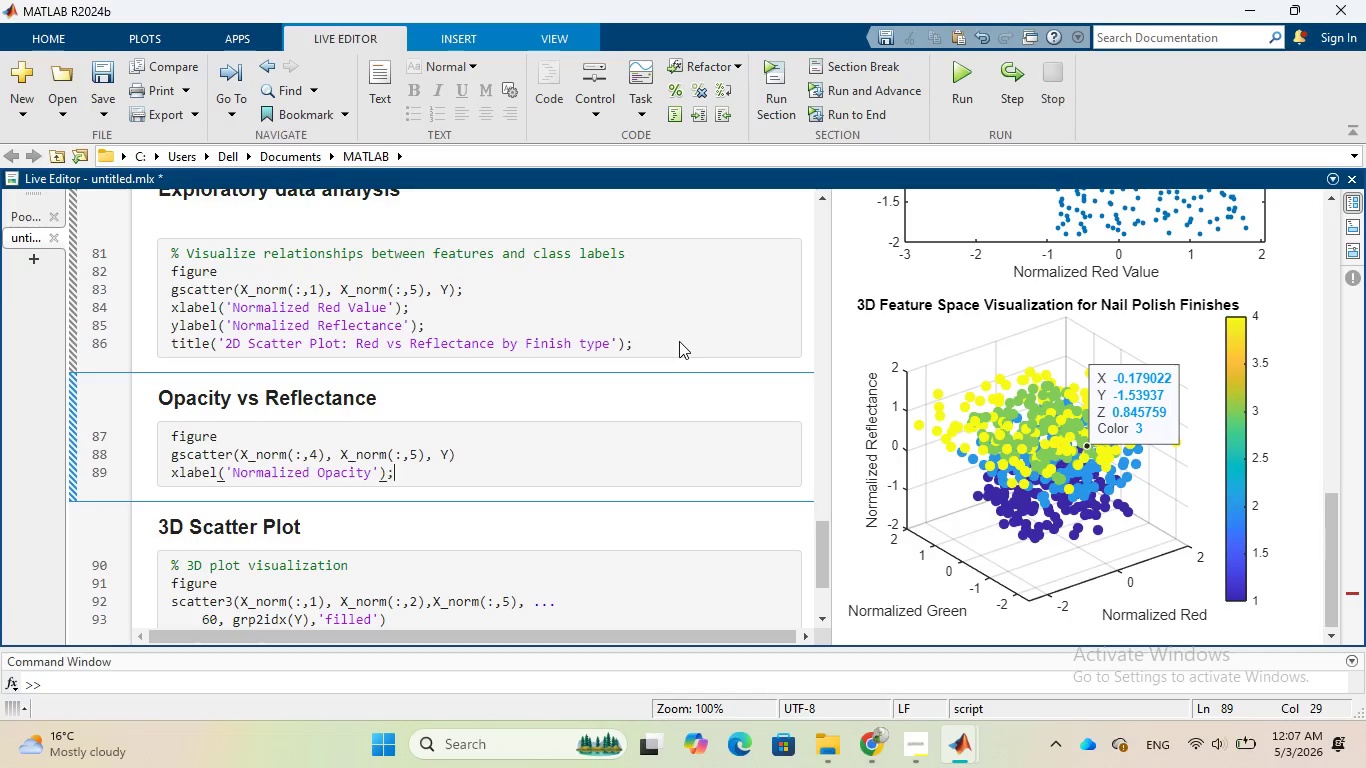 
key(Semicolon)
 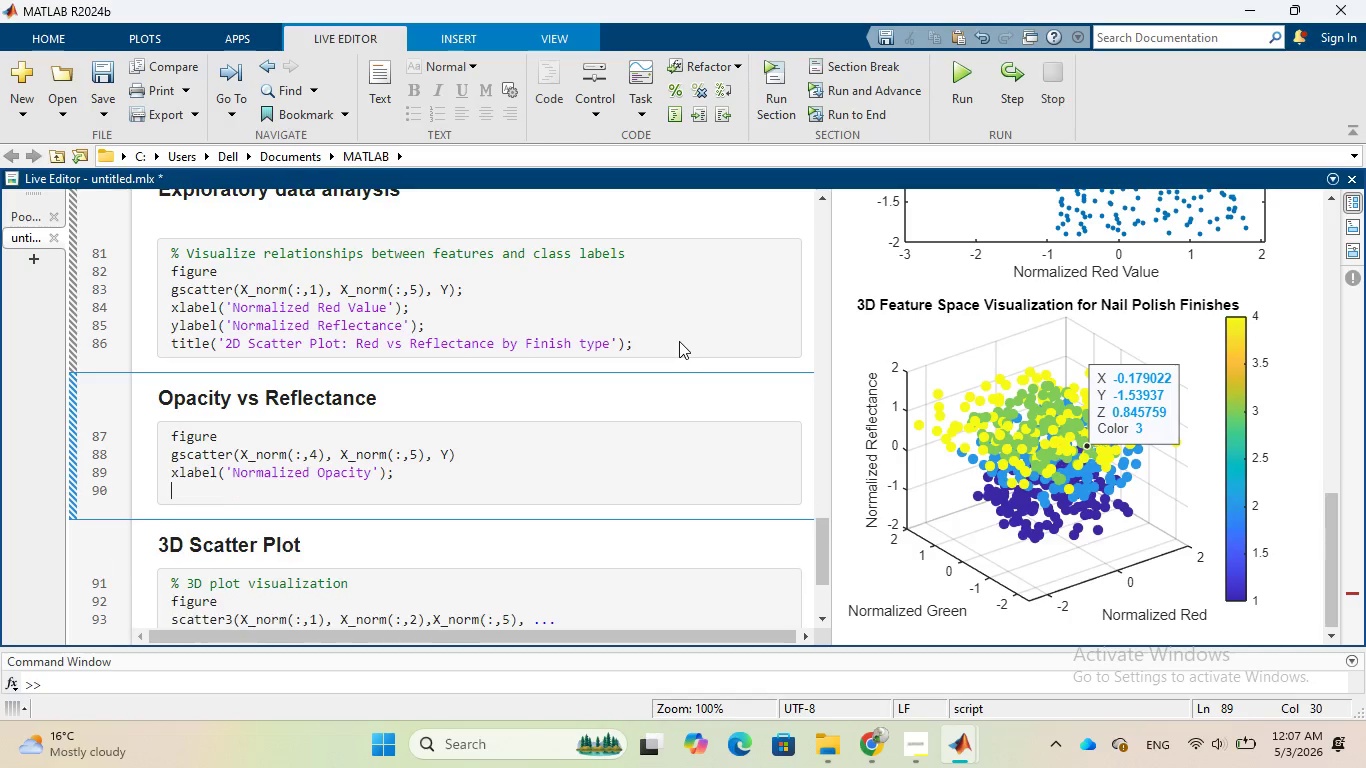 
key(Enter)
 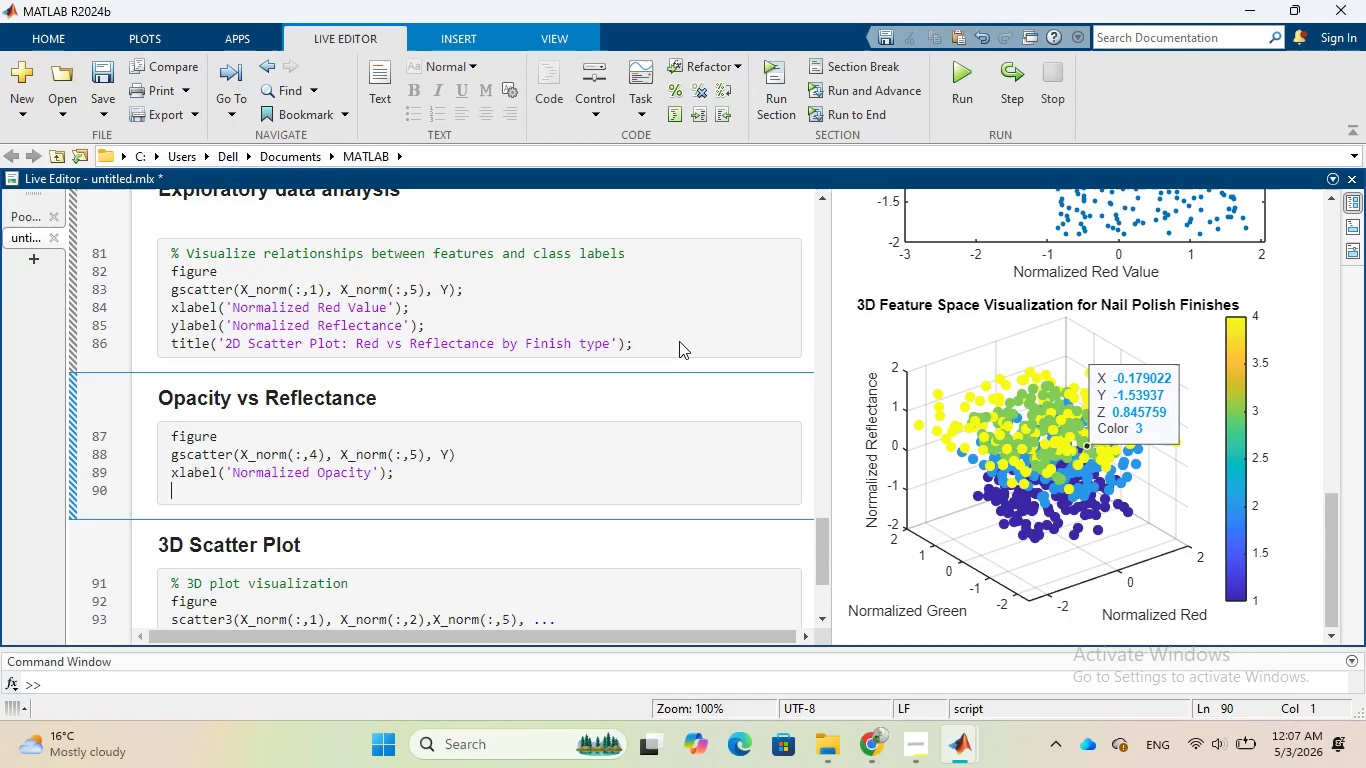 
type(ylabel()
 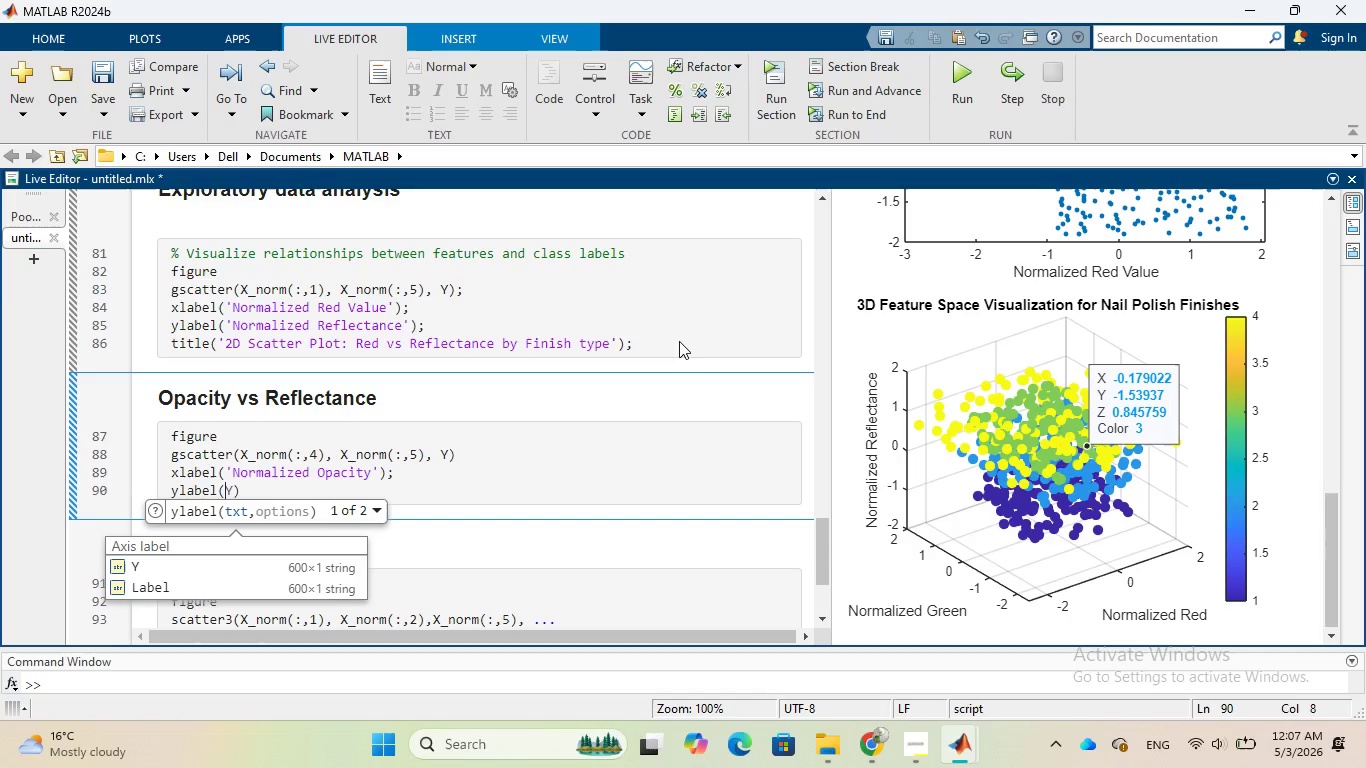 
type('Normalized Reflectance)
 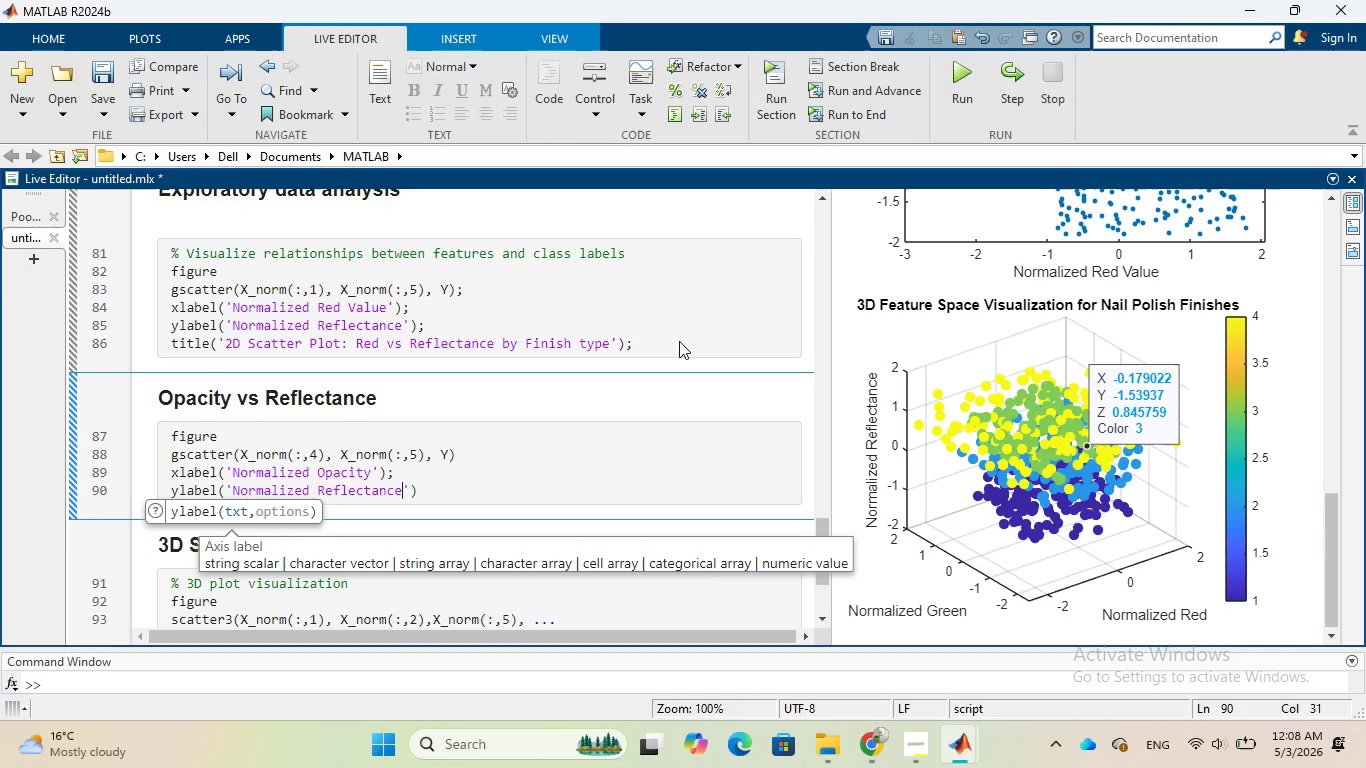 
wait(5.11)
 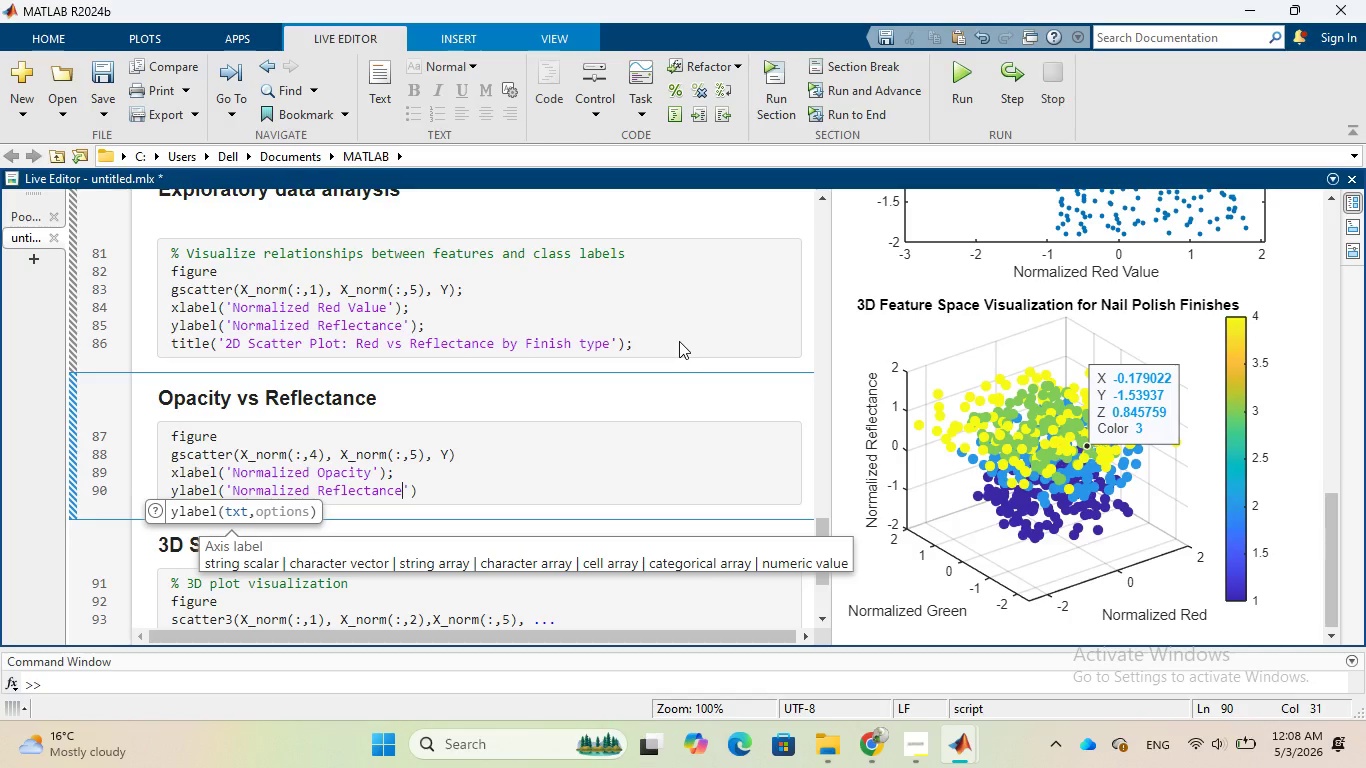 
key(ArrowRight)
 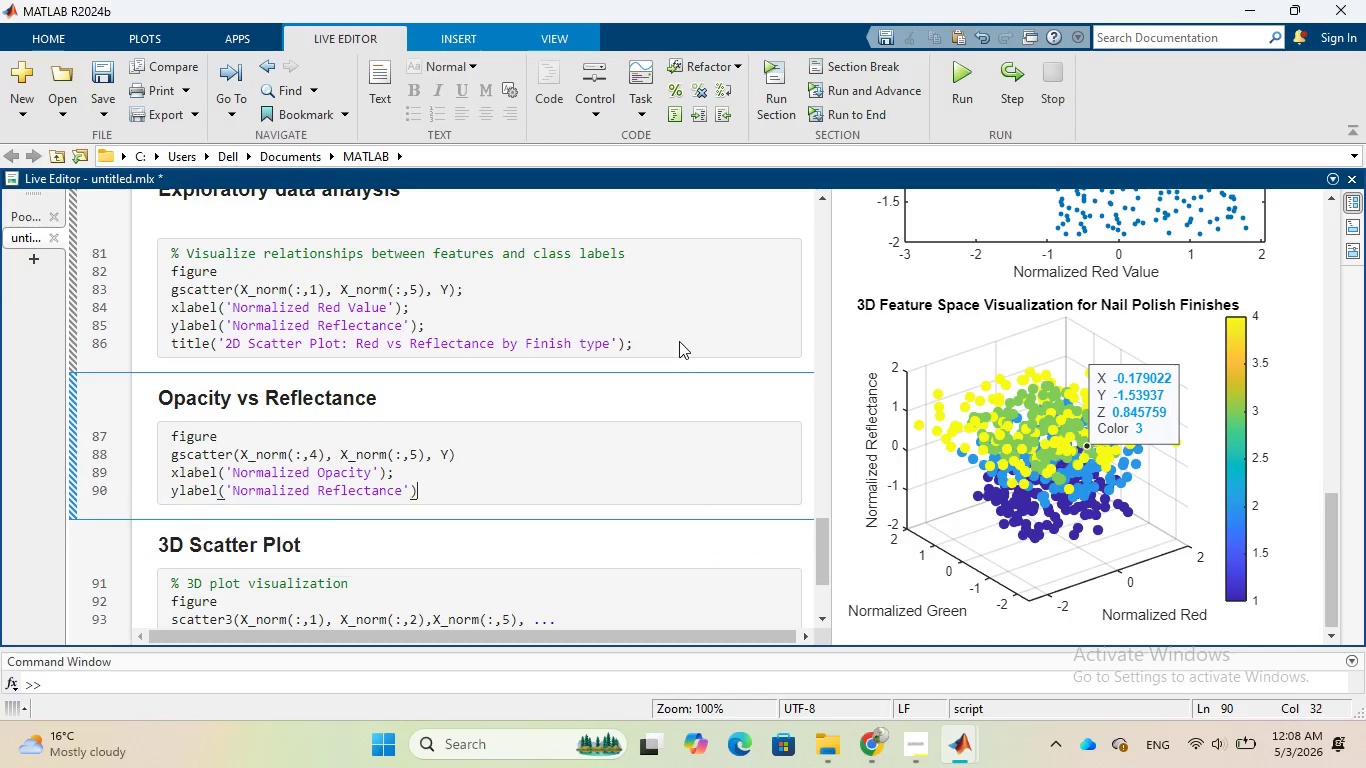 
key(ArrowRight)
 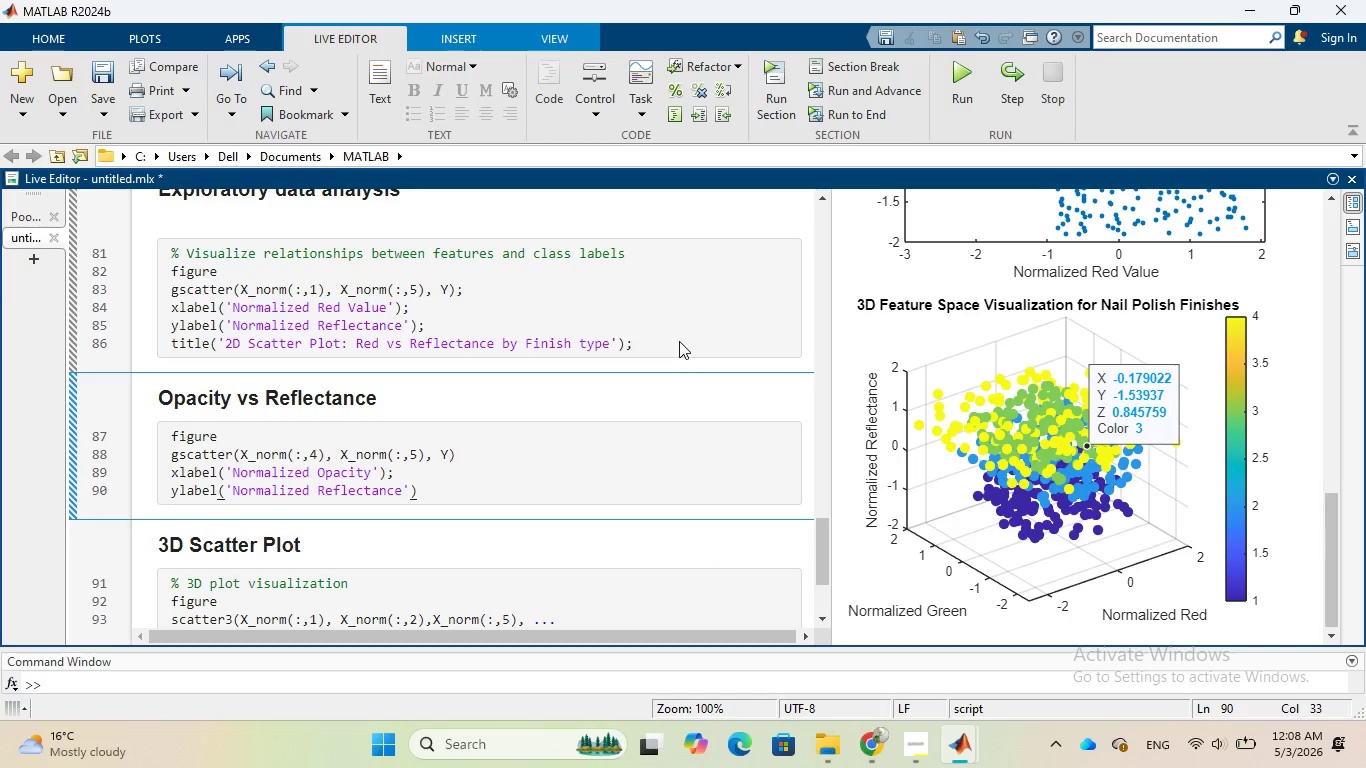 
key(Semicolon)
 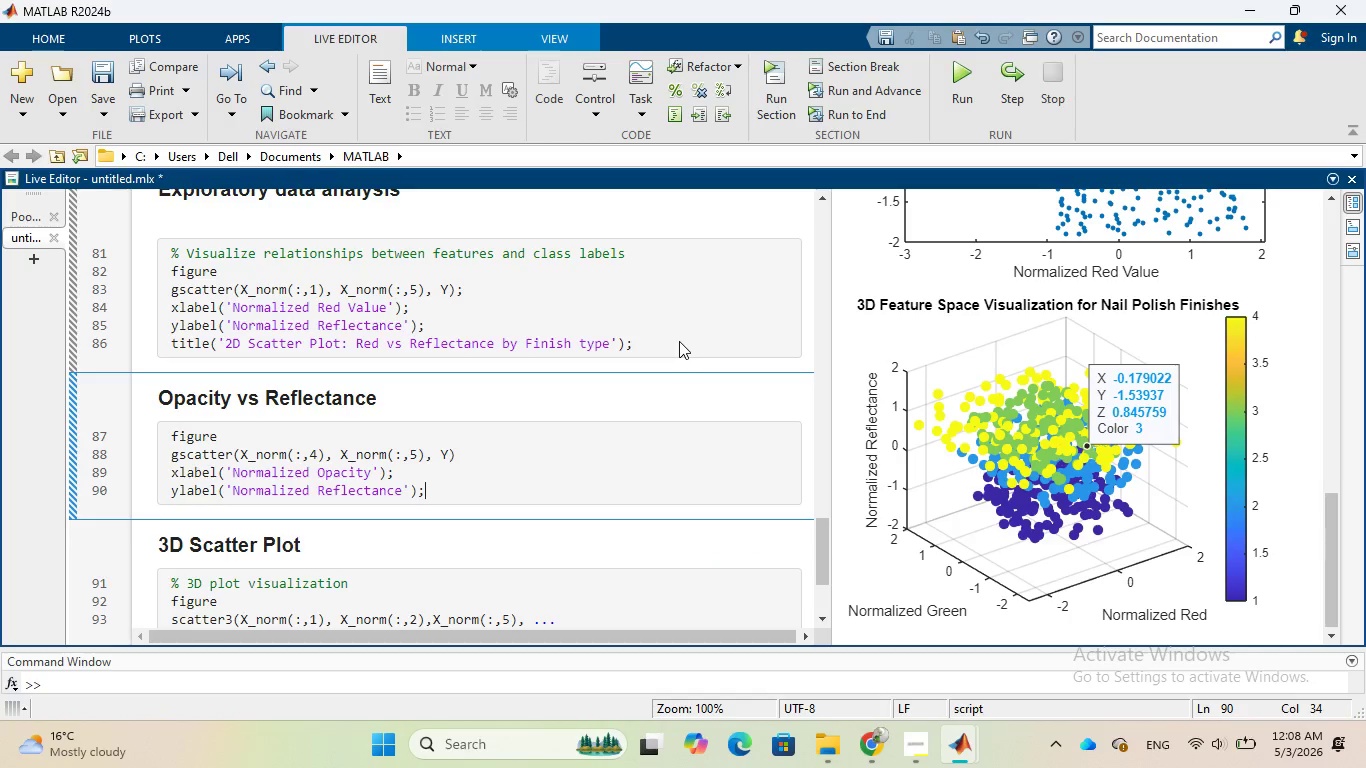 
key(Enter)
 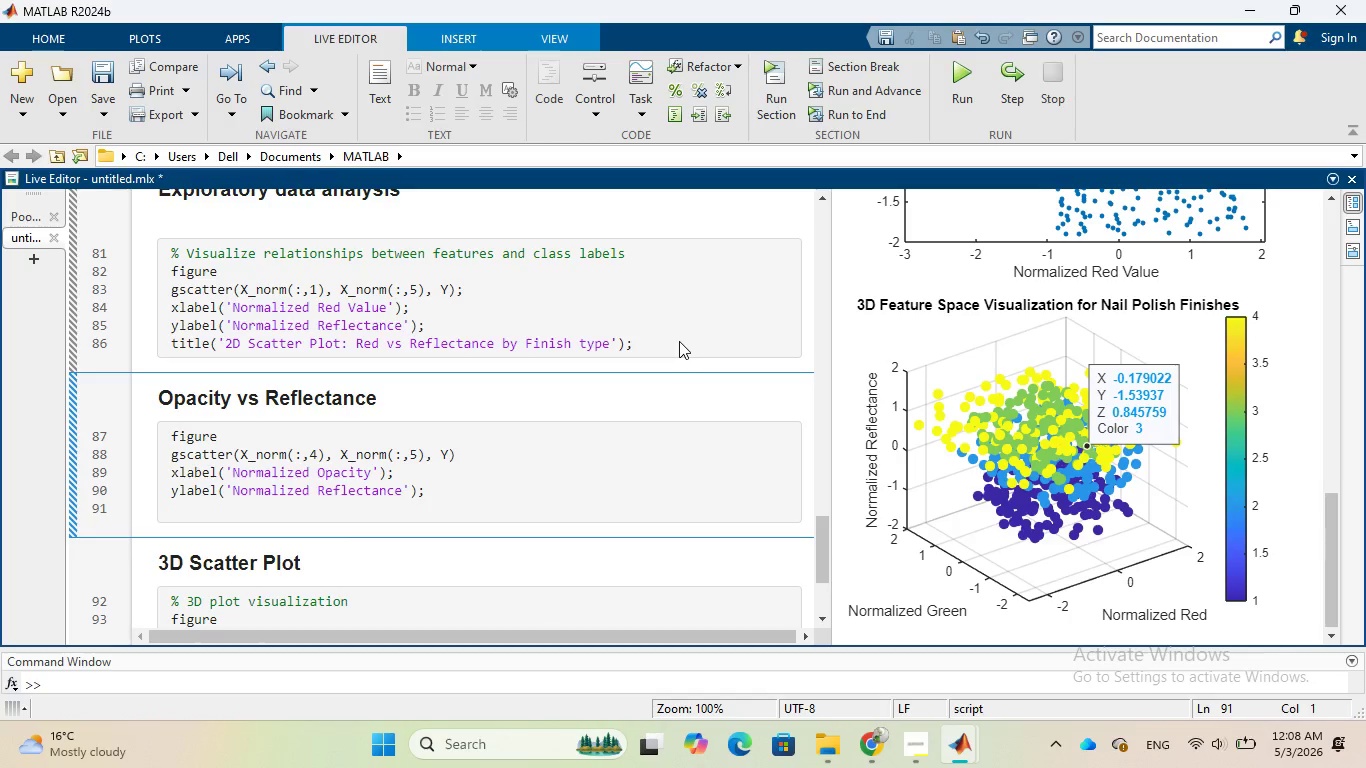 
type(title('Opacity vs Reflectance)
 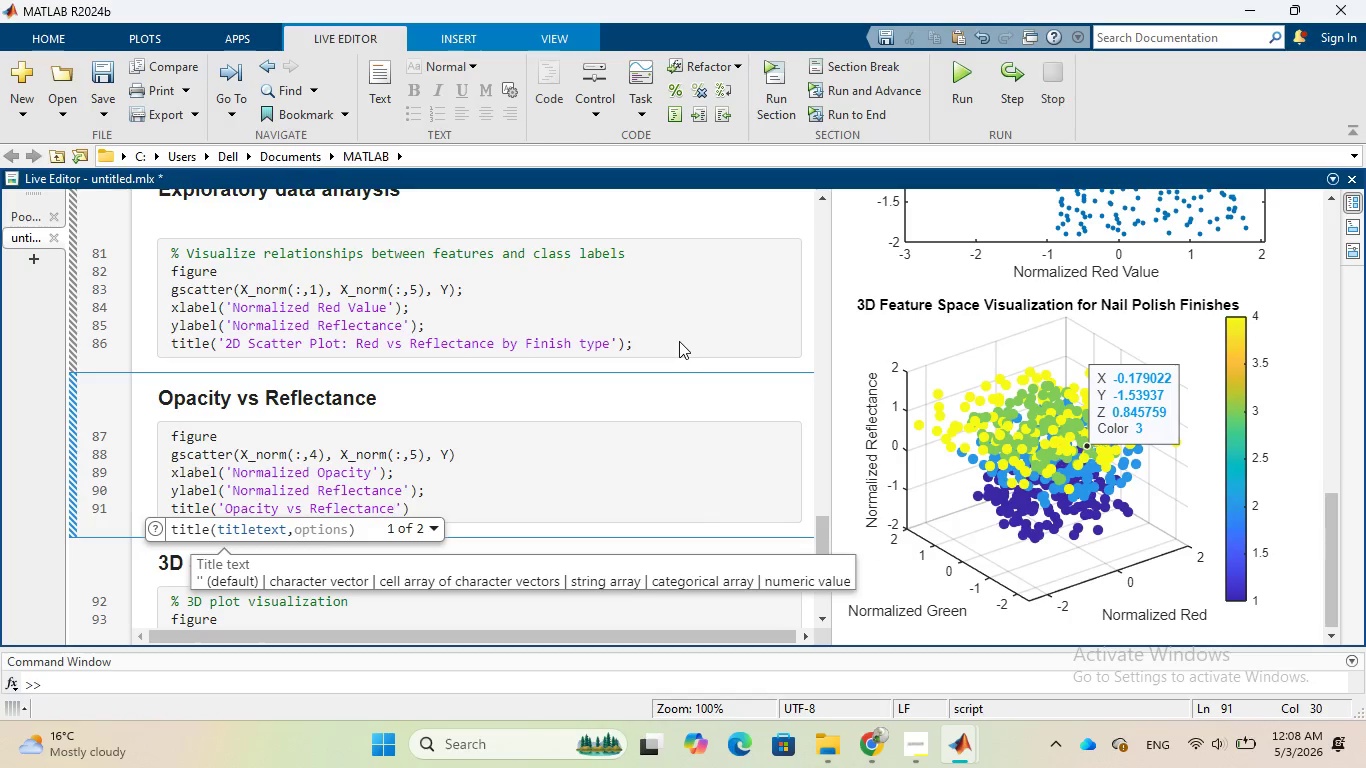 
key(ArrowRight)
 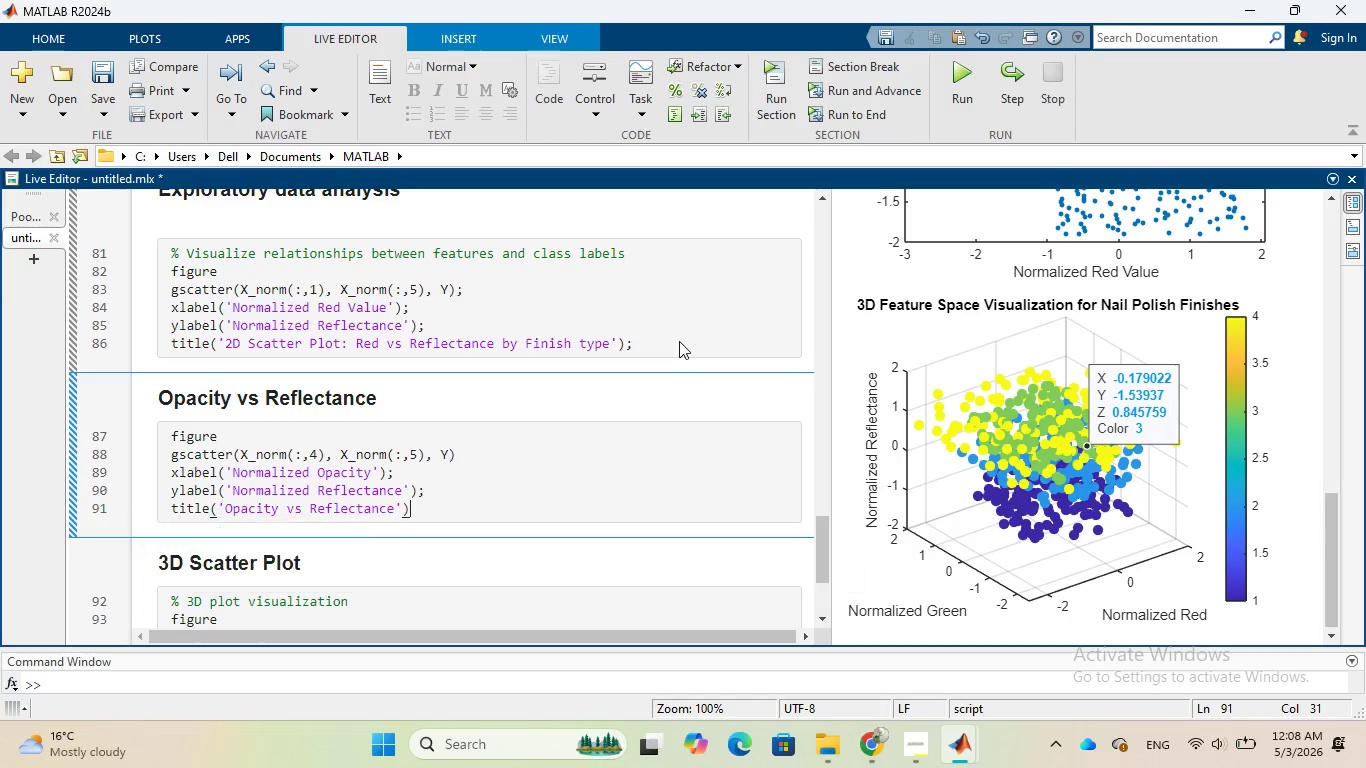 
key(ArrowRight)
 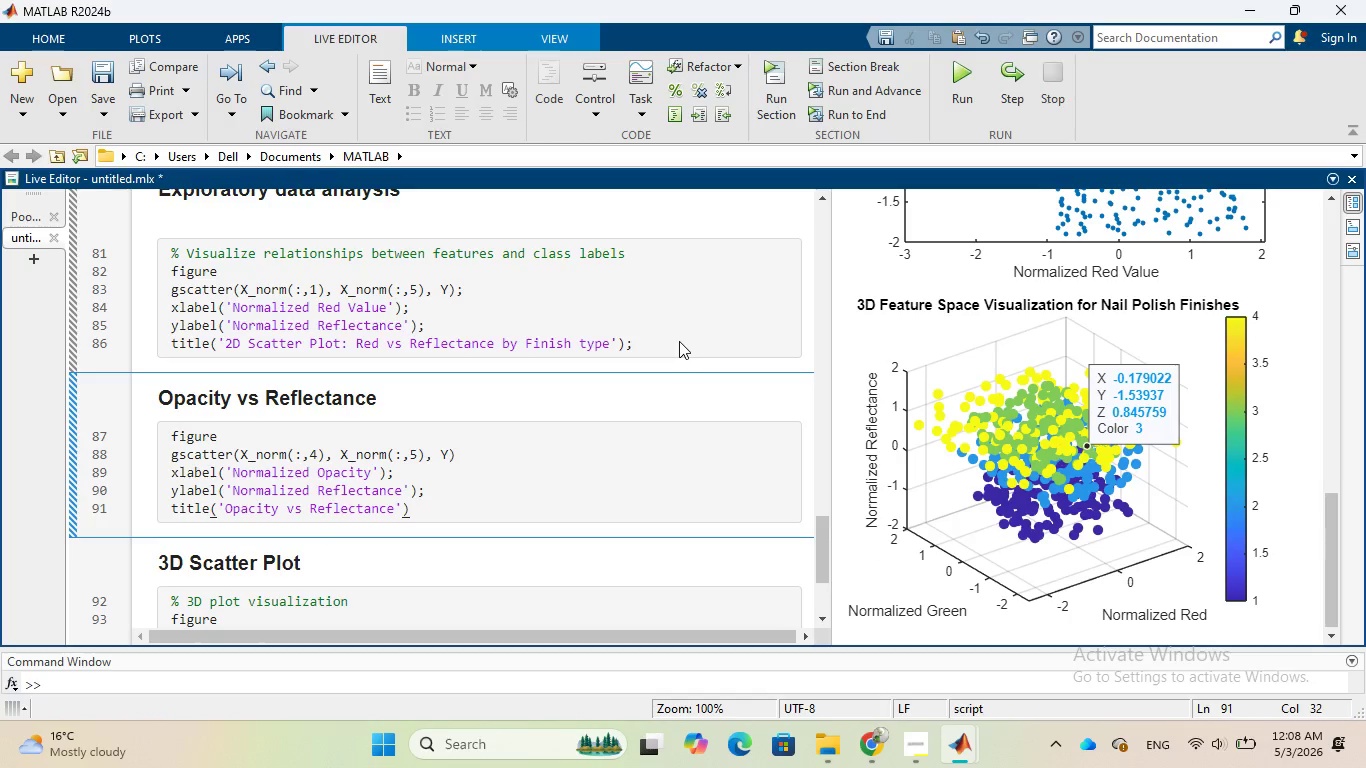 
key(Semicolon)
 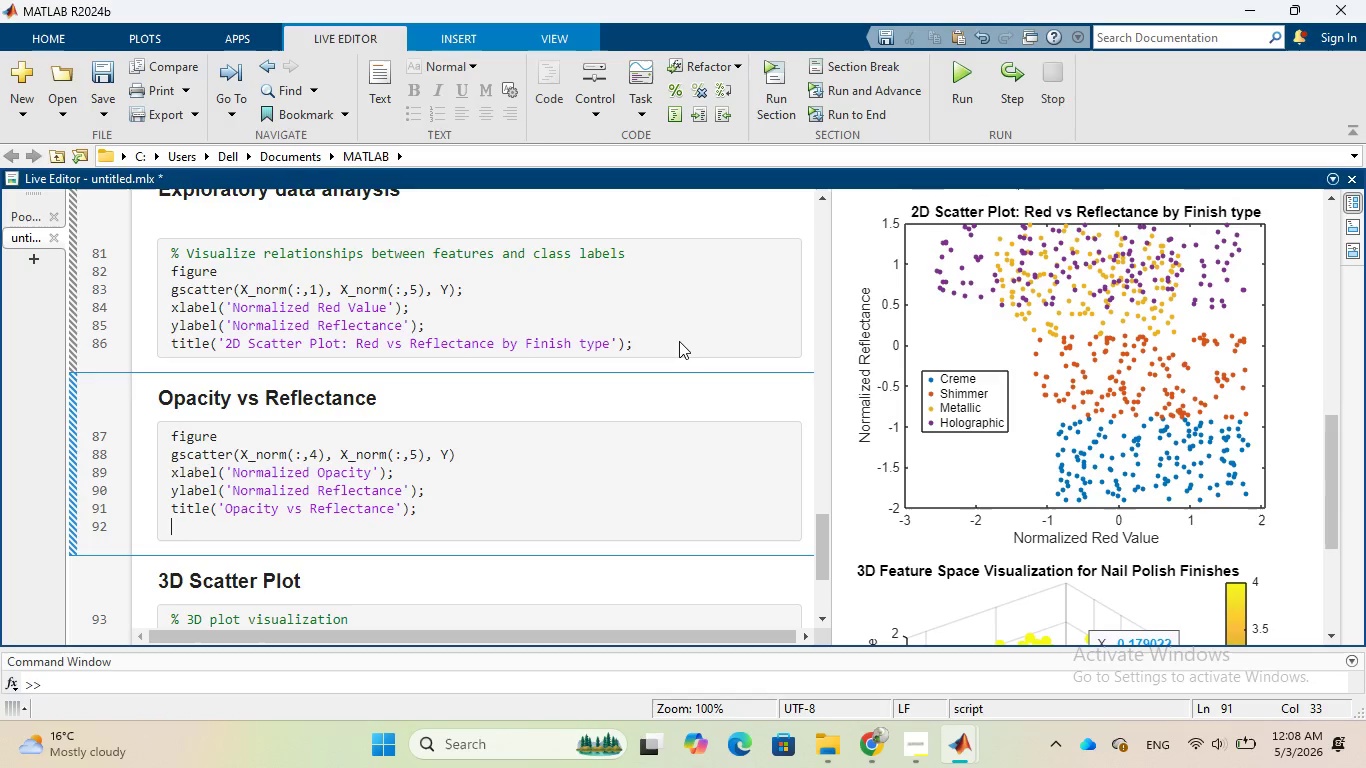 
key(Enter)
 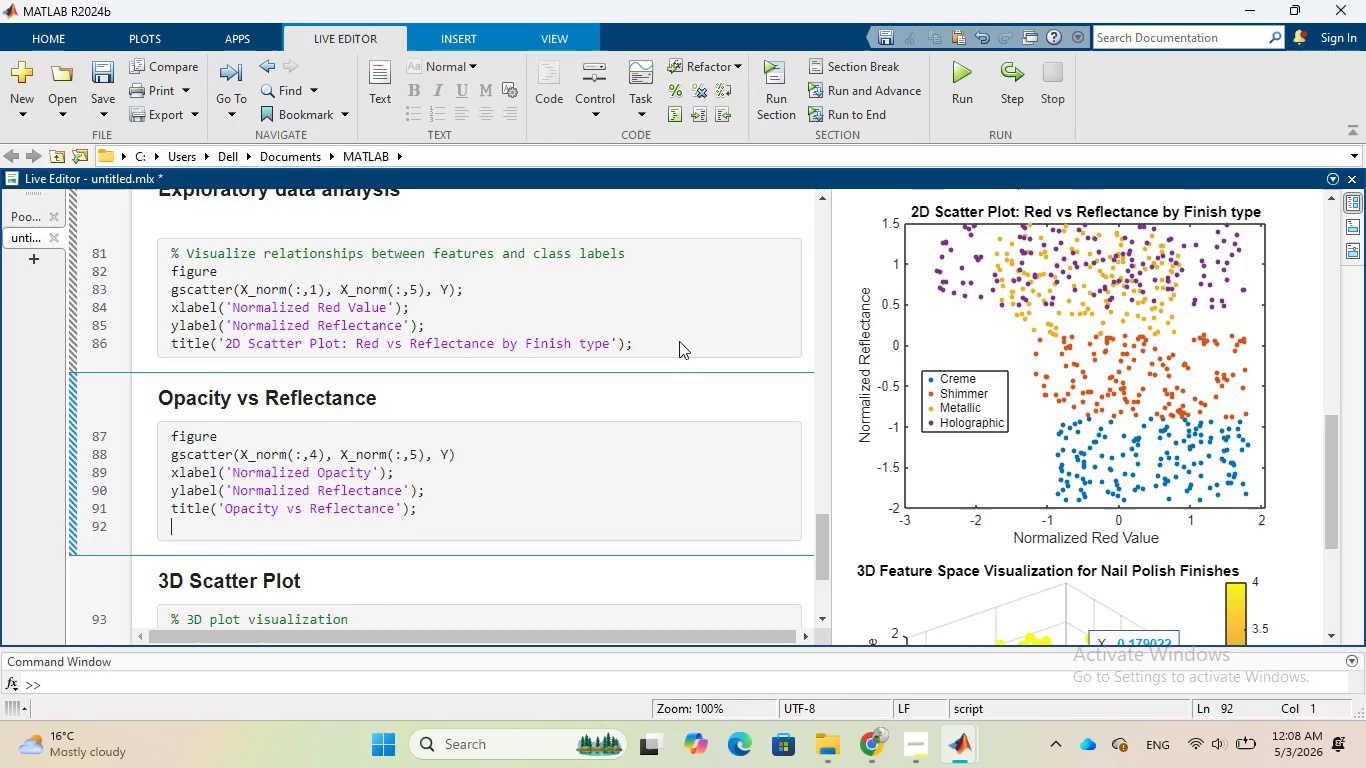 
type(grid on;)
 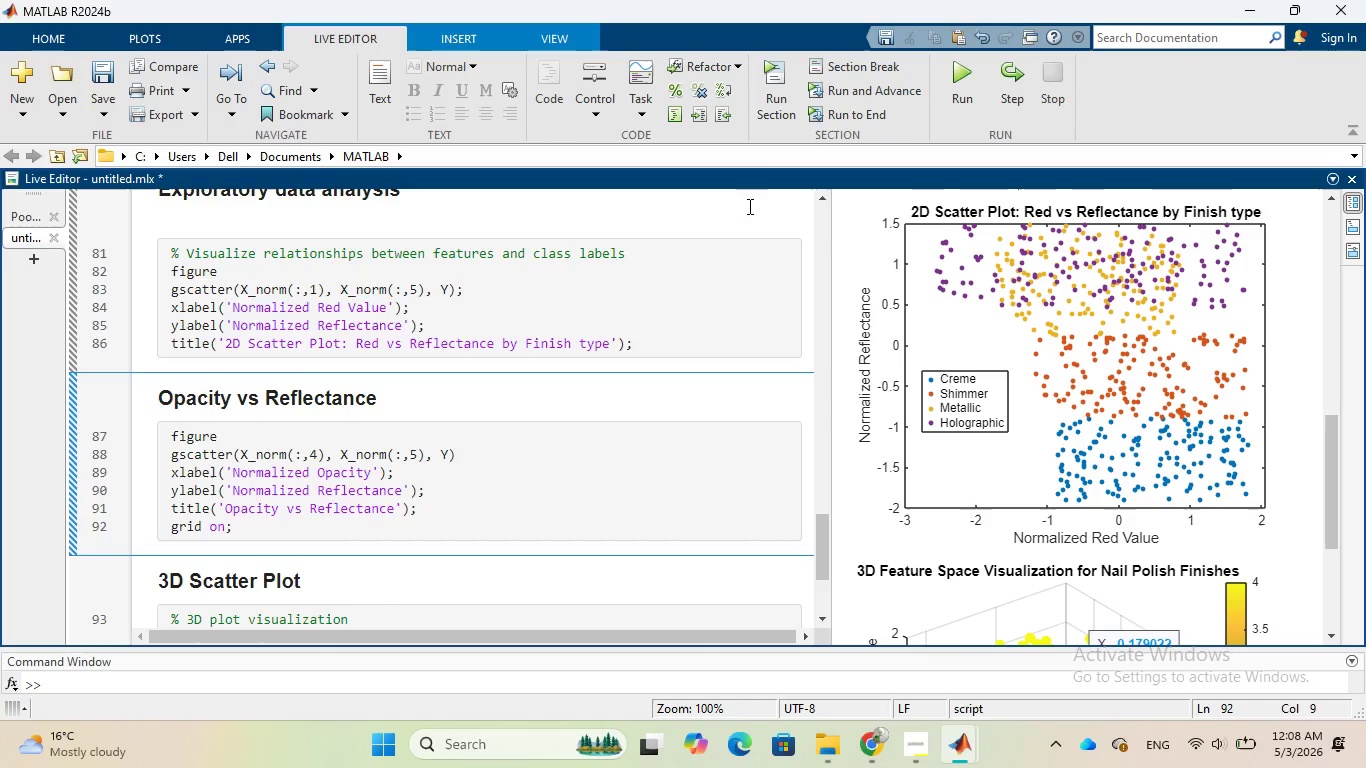 
left_click([772, 99])
 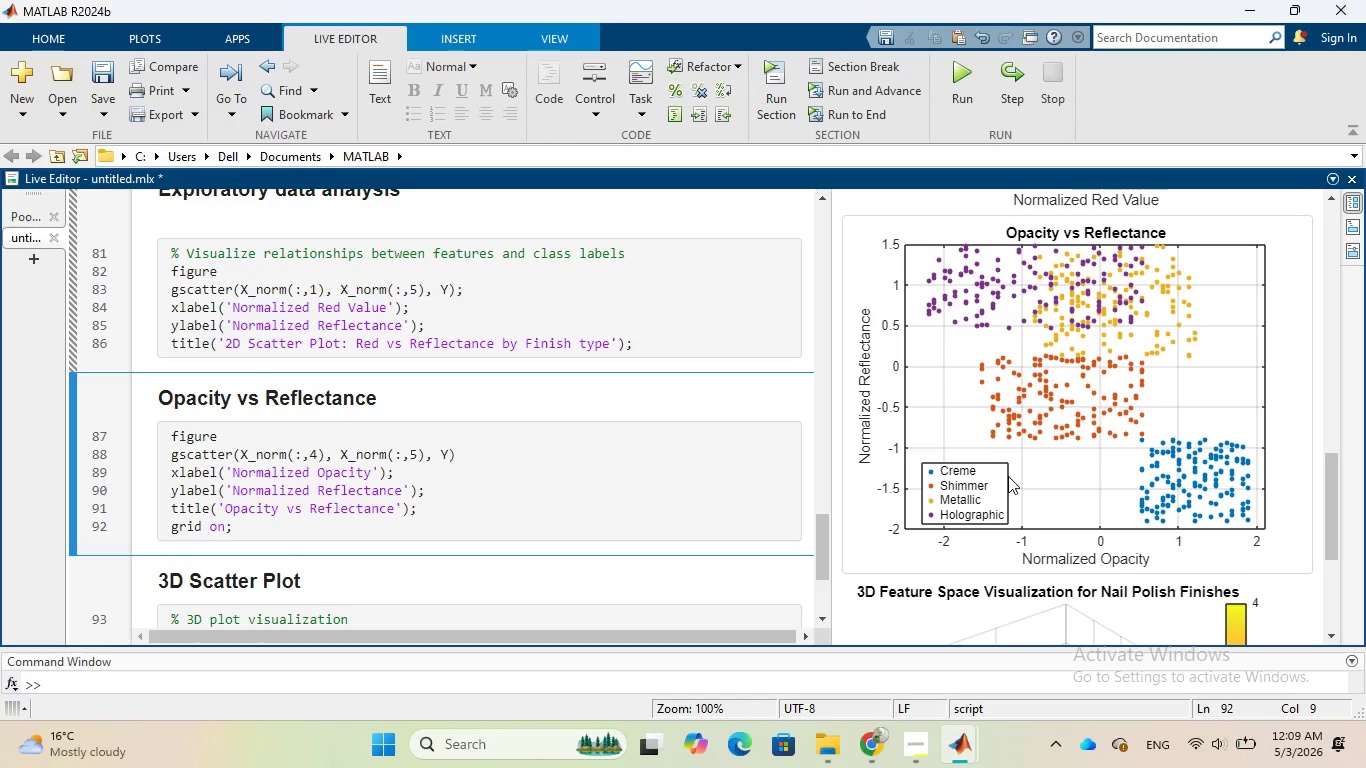 
wait(30.44)
 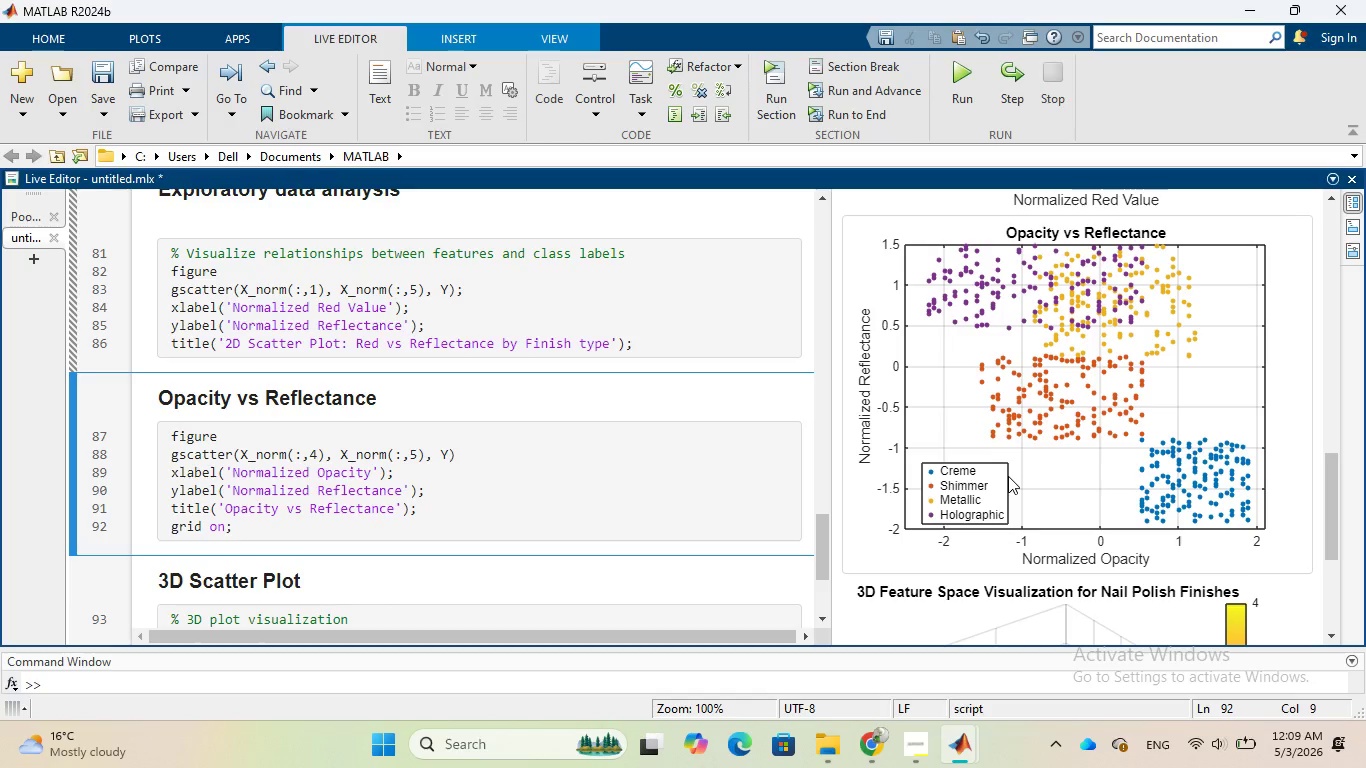 
left_click([767, 94])
 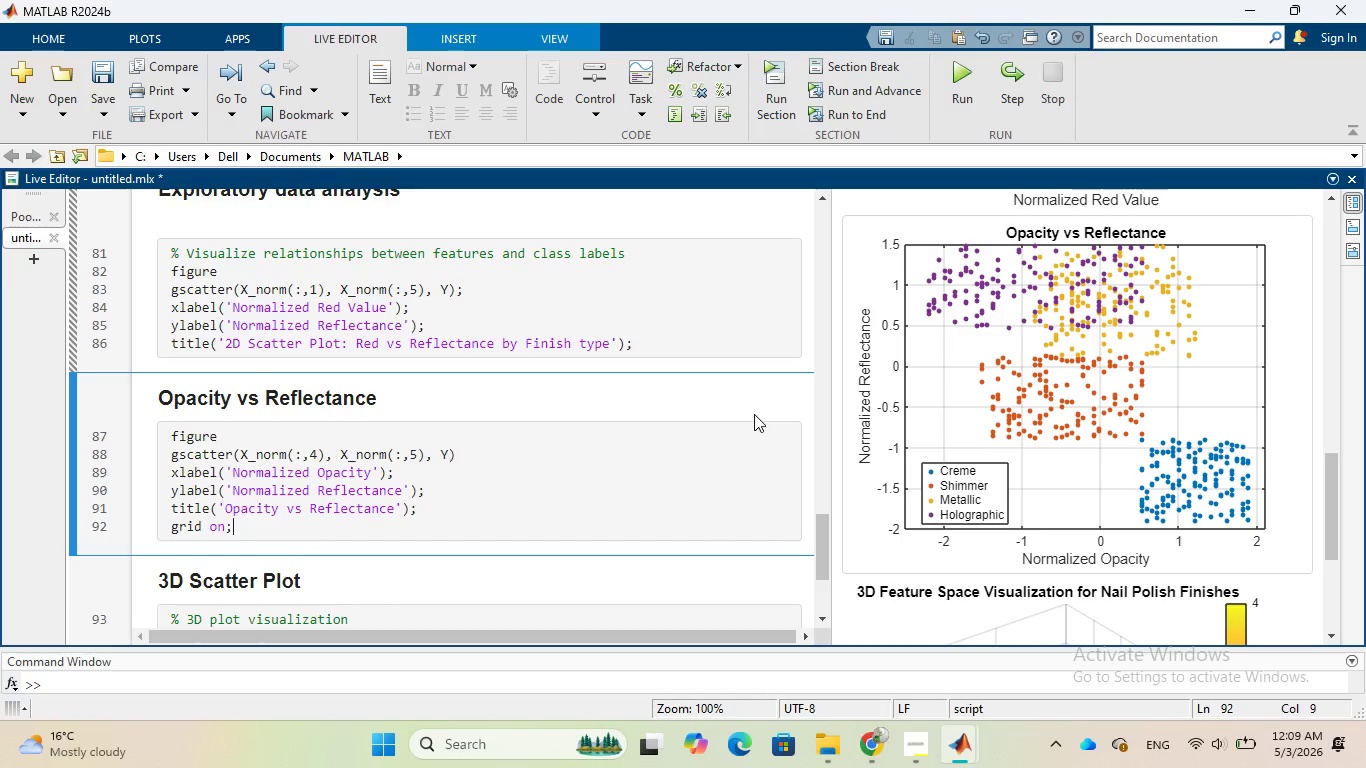 
wait(9.95)
 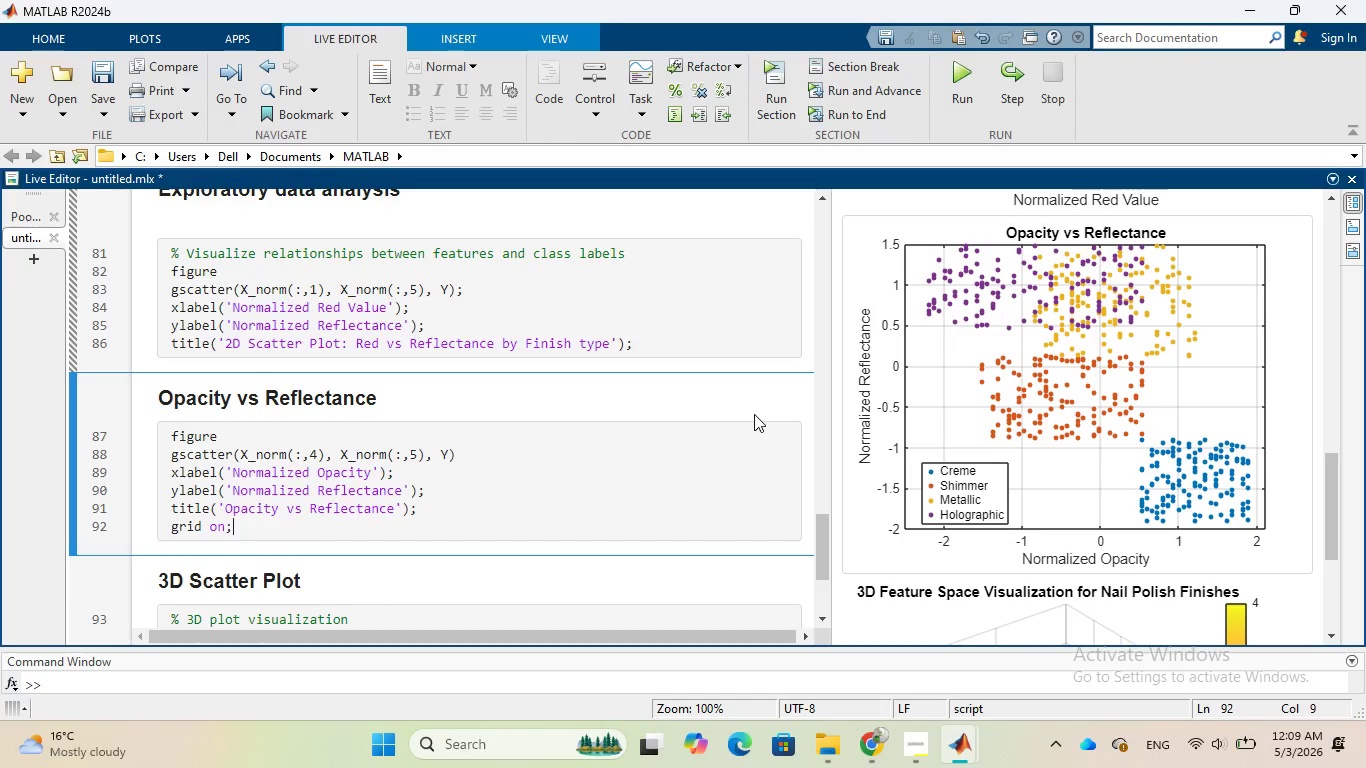 
double_click([769, 91])
 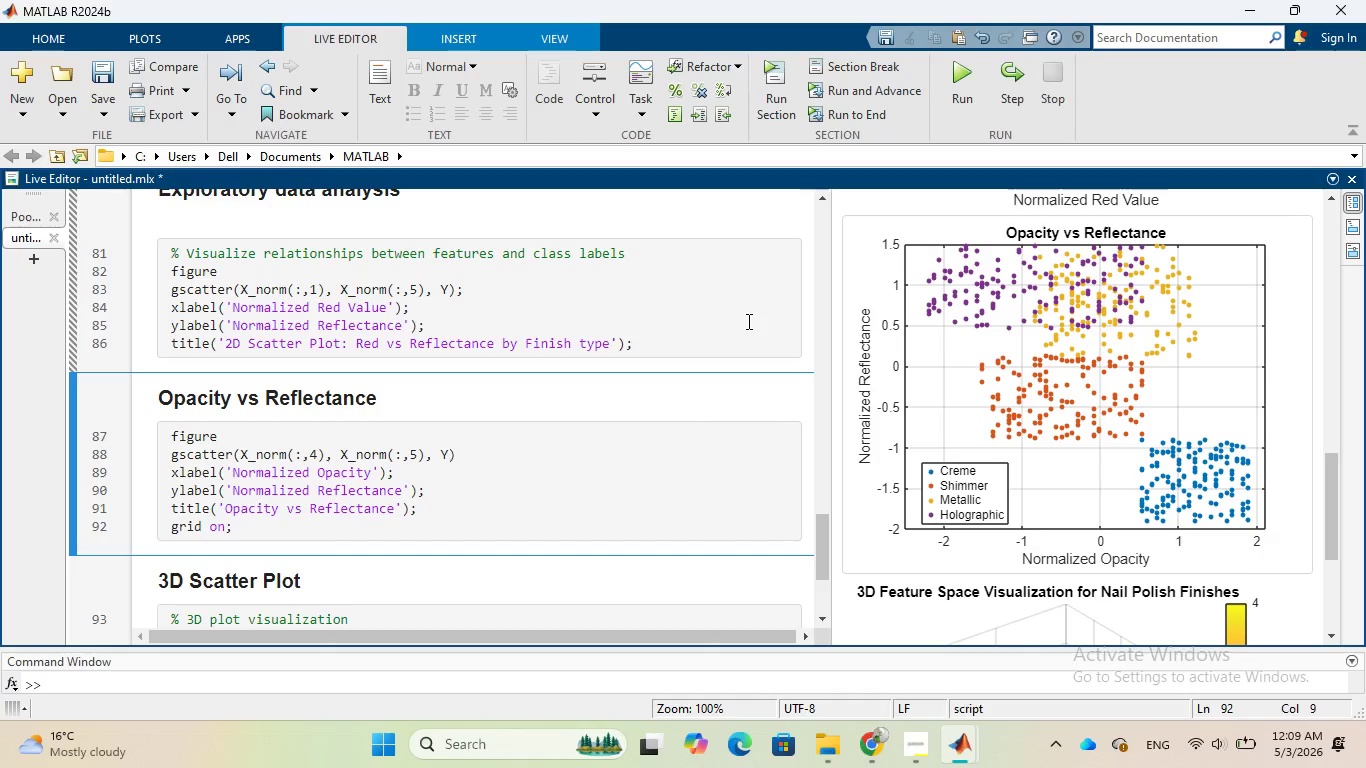 
wait(9.0)
 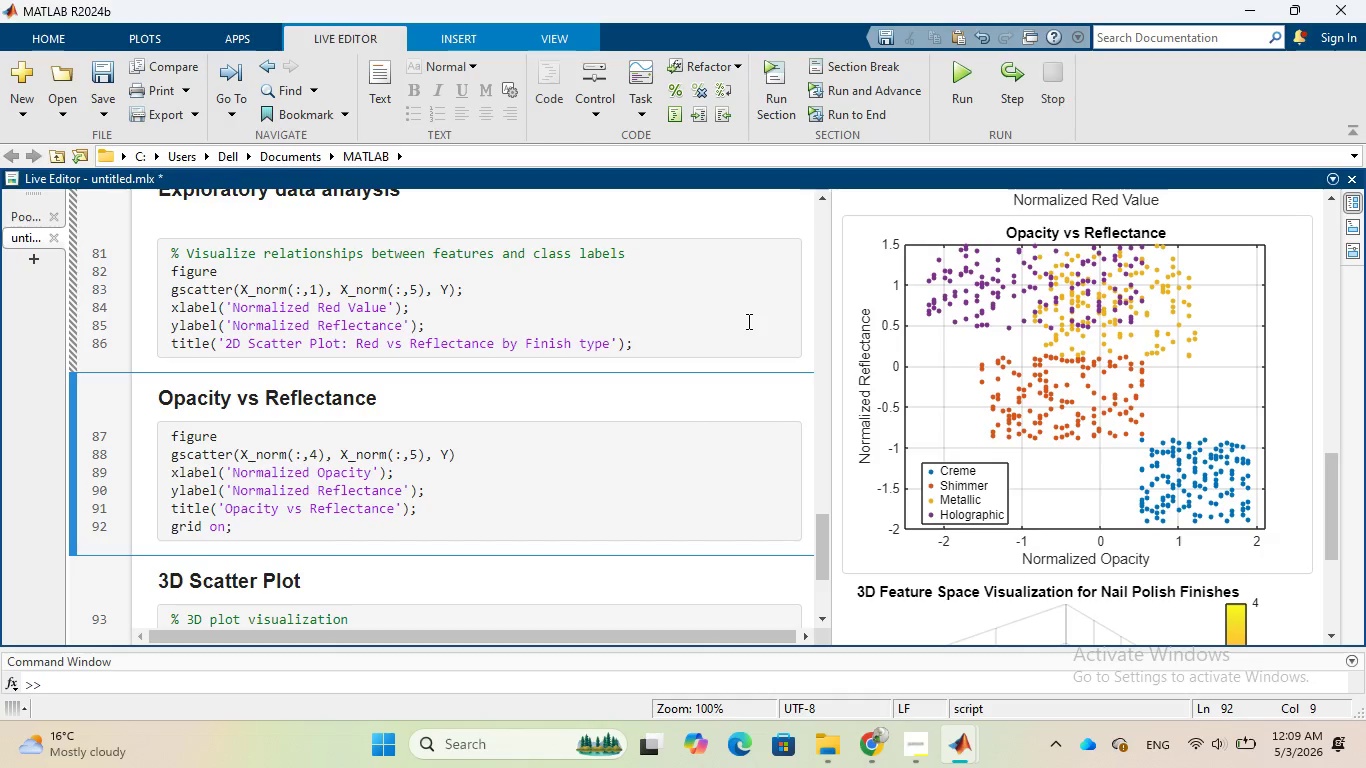 
left_click([426, 399])
 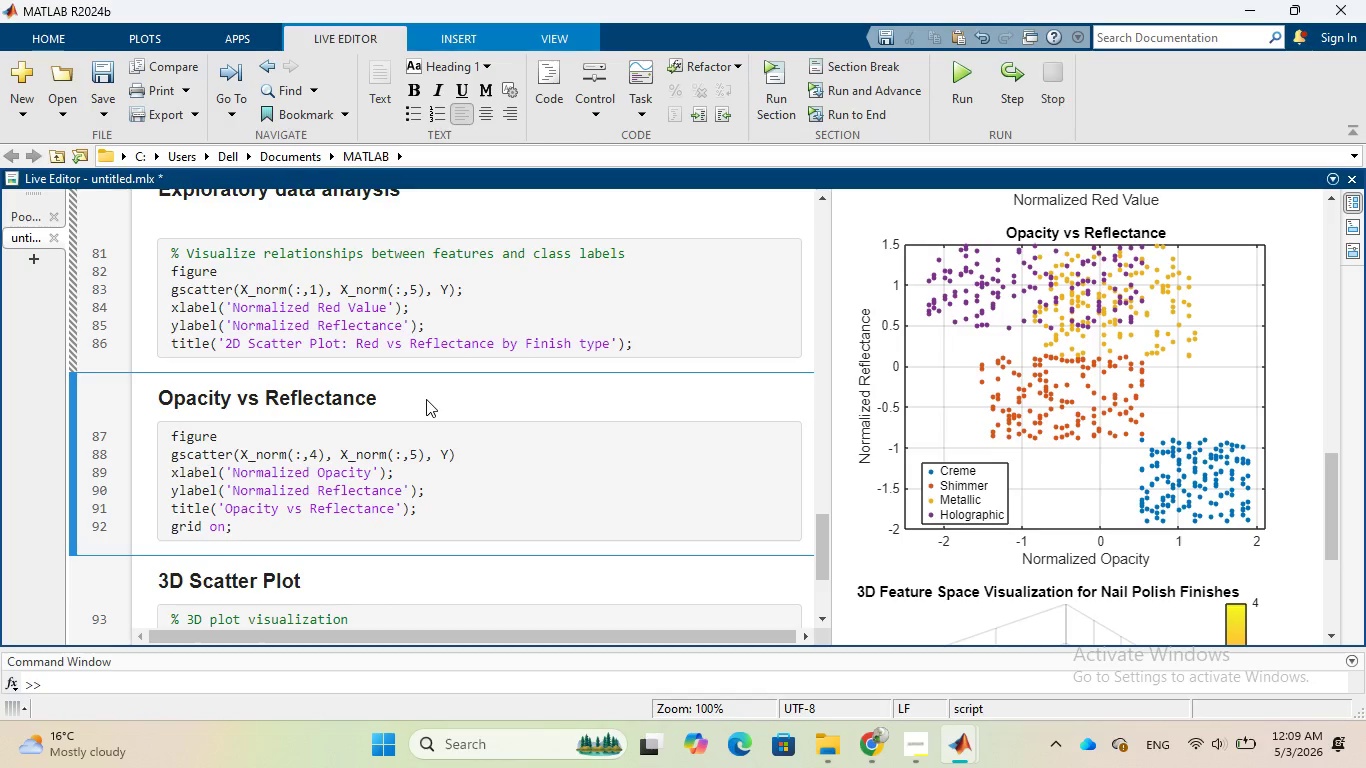 
key(Enter)
 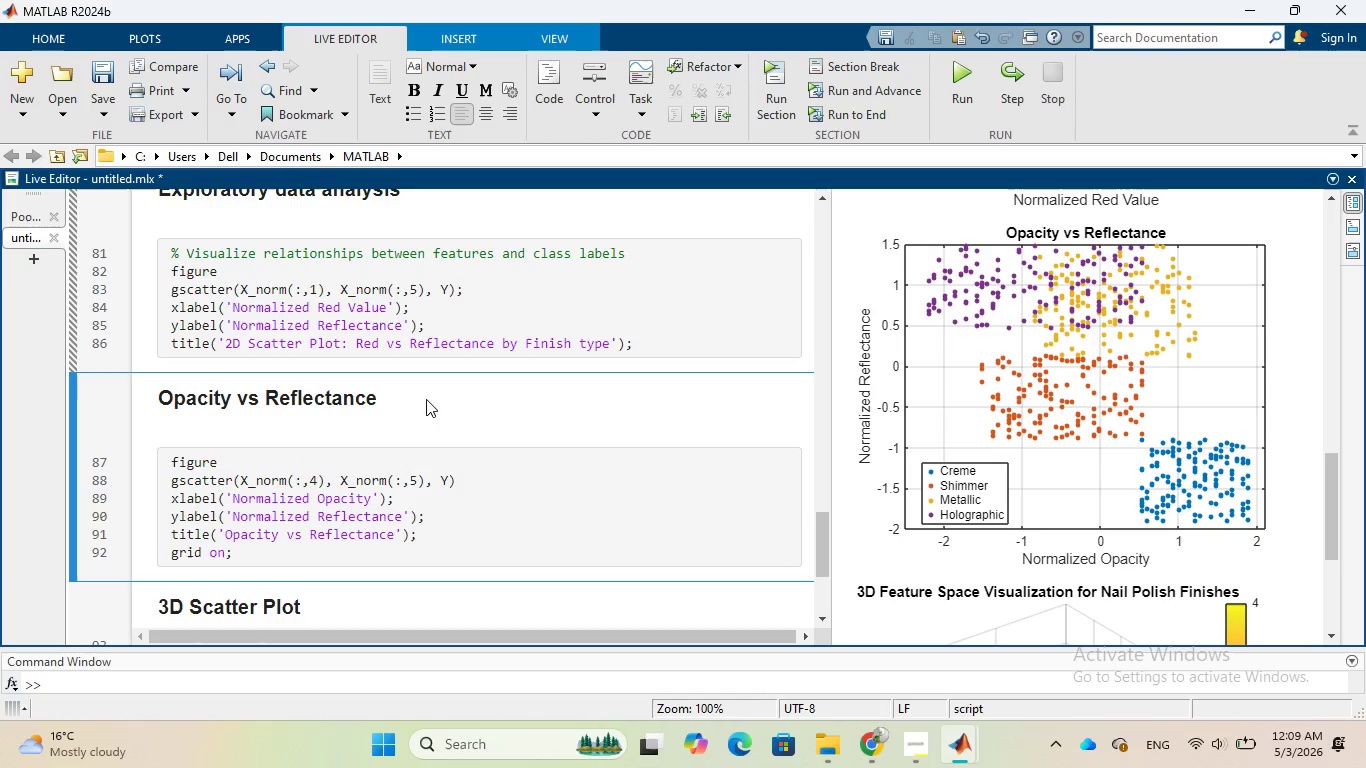 
type(Creme and Shimmer clearly separated, while )
 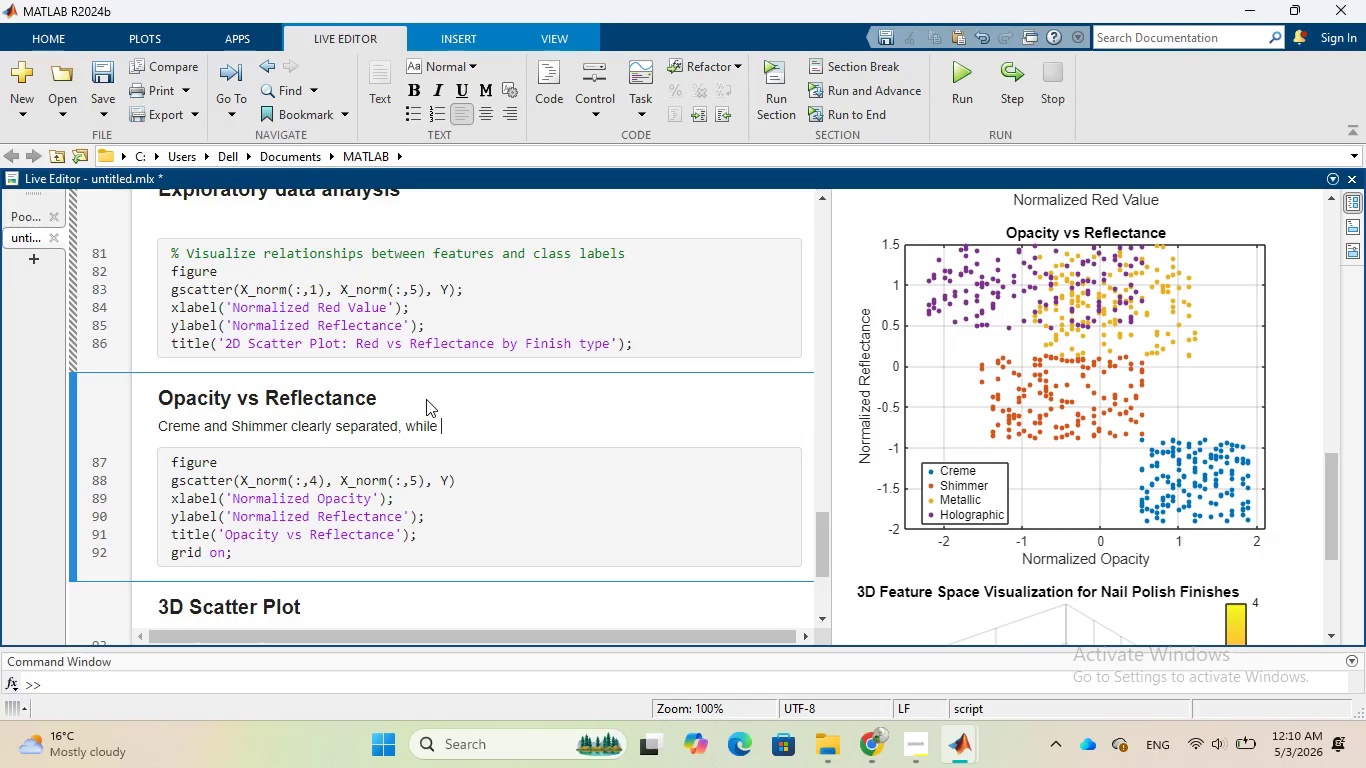 
type(Metalic and Holographic )
 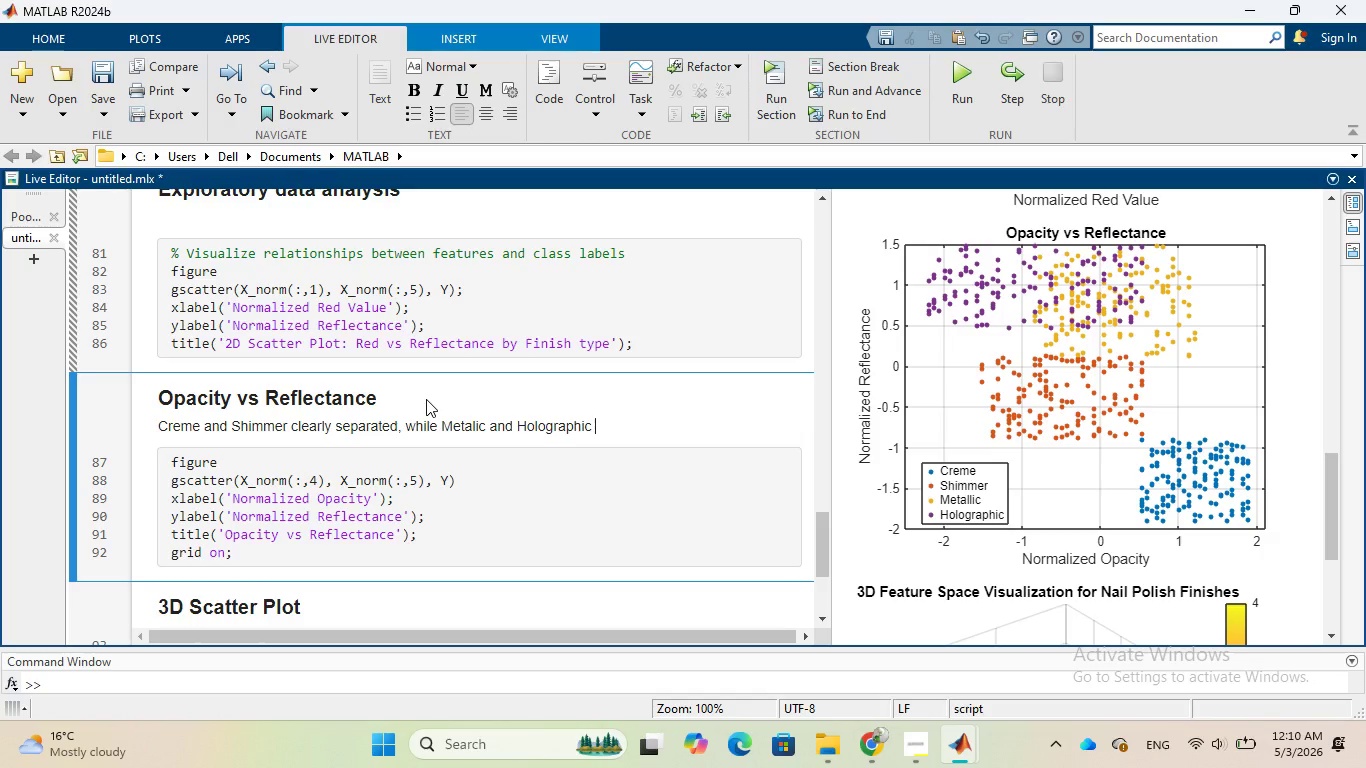 
type(somehow mixed. )
 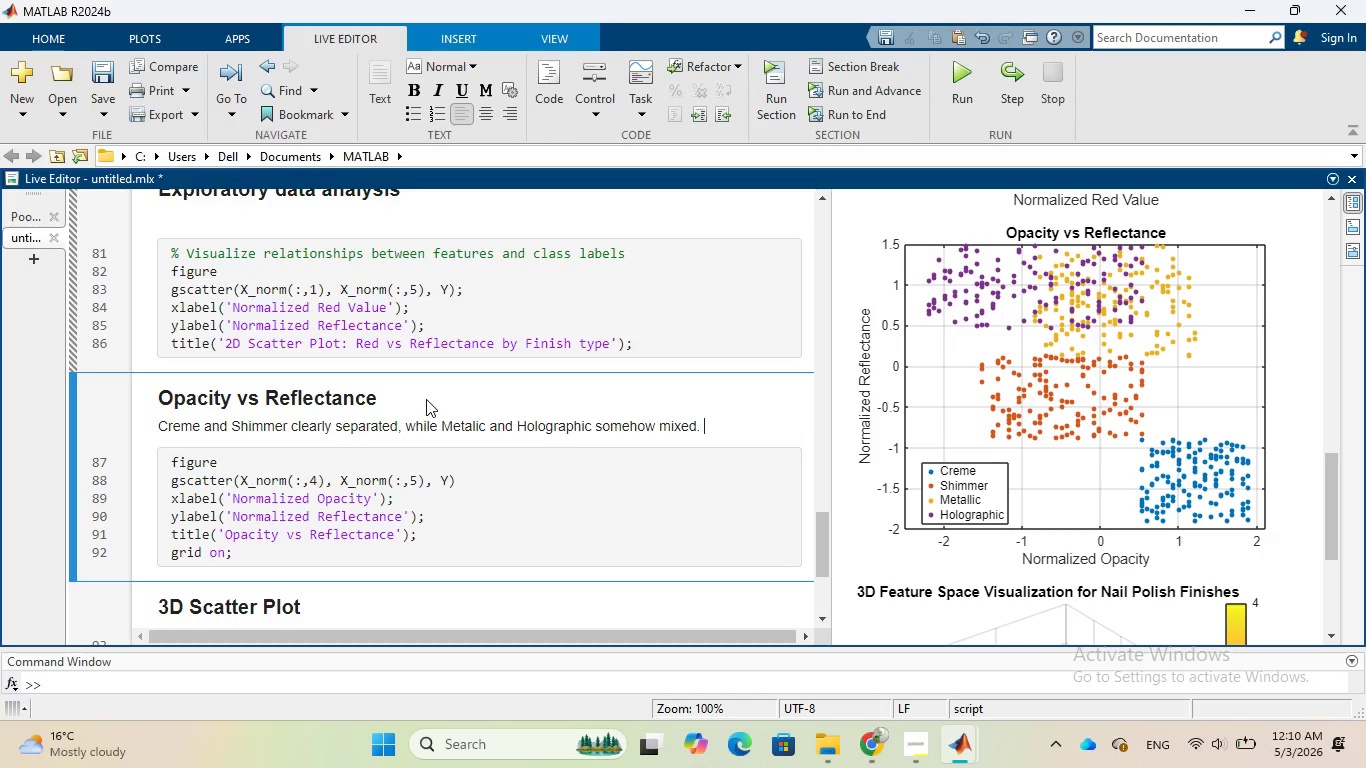 
type(So, from feature to feature the separation performance is differem)
key(Backspace)
type(nt.)
 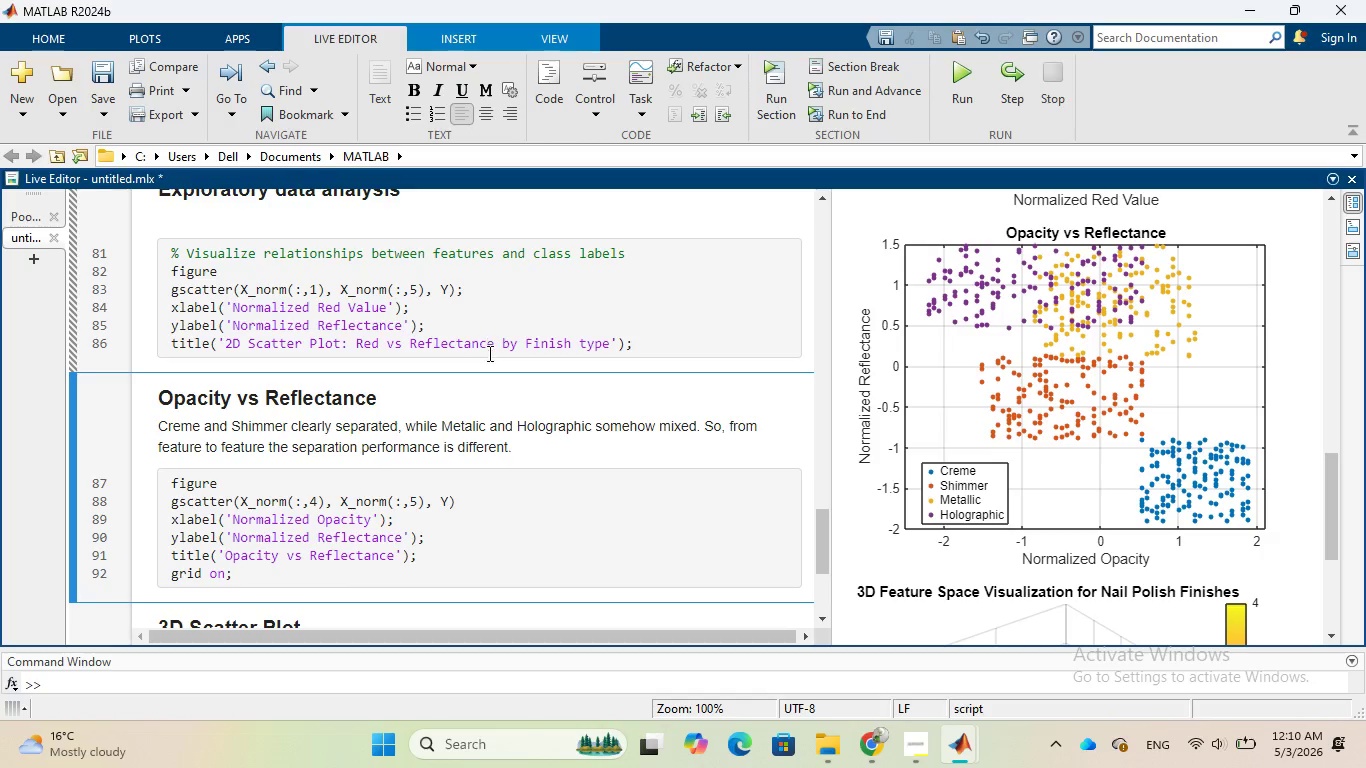 
scroll: coordinate [488, 355], scroll_direction: up, amount: 1.0
 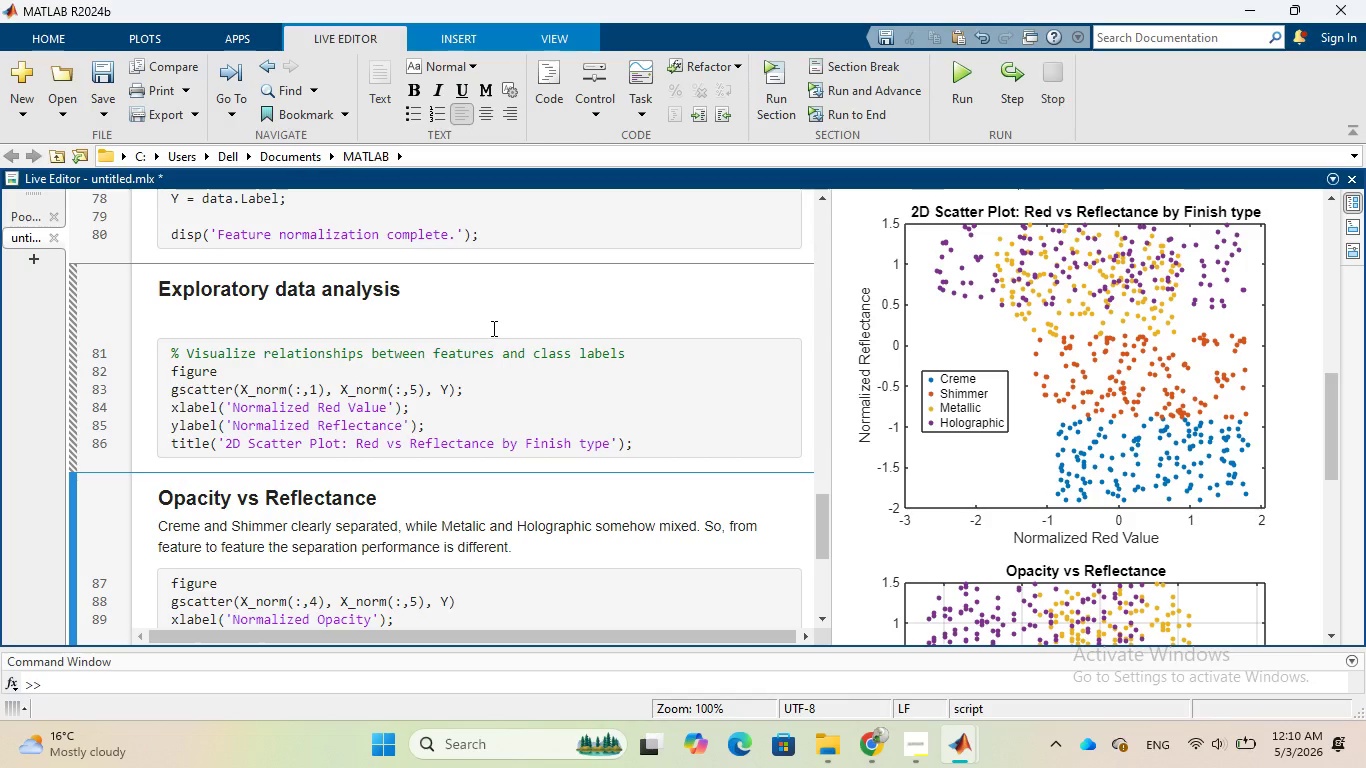 
scroll: coordinate [492, 328], scroll_direction: down, amount: 2.0
 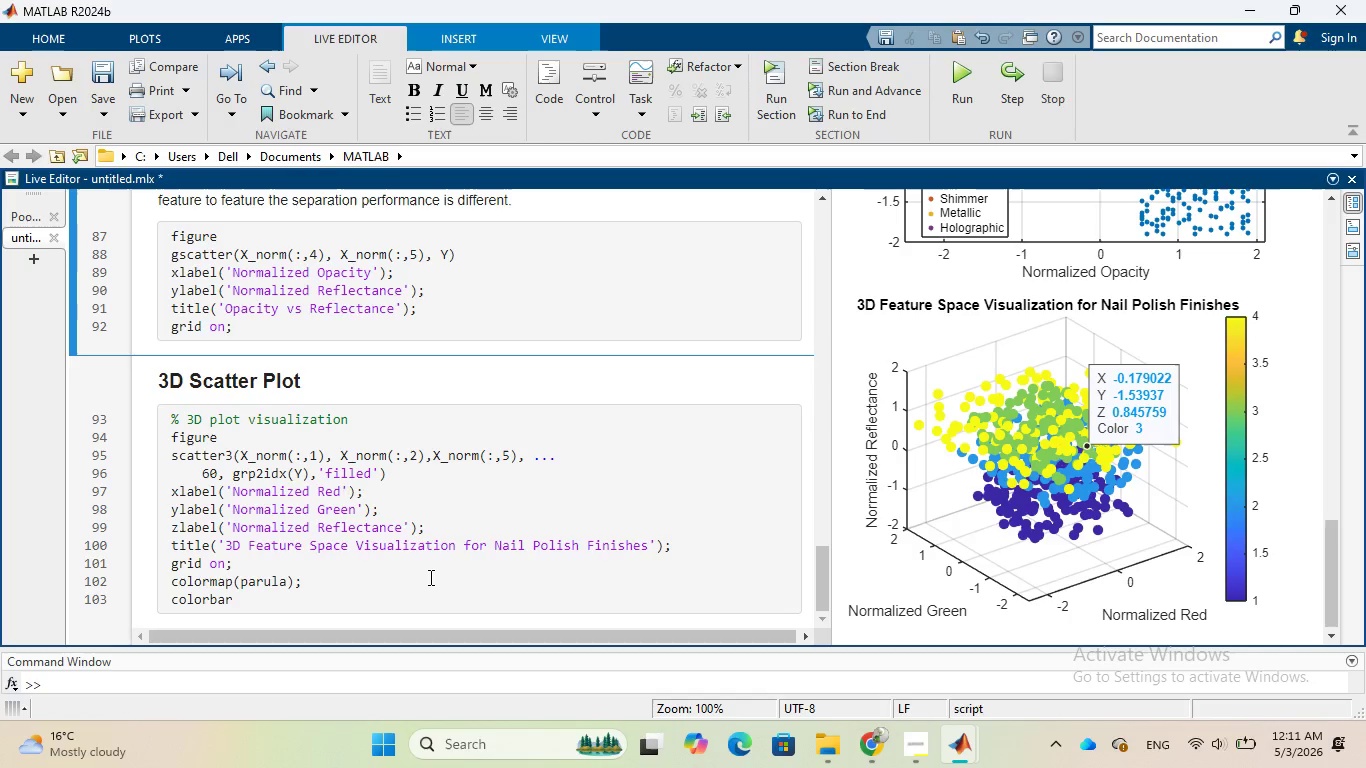 
wait(62.52)
 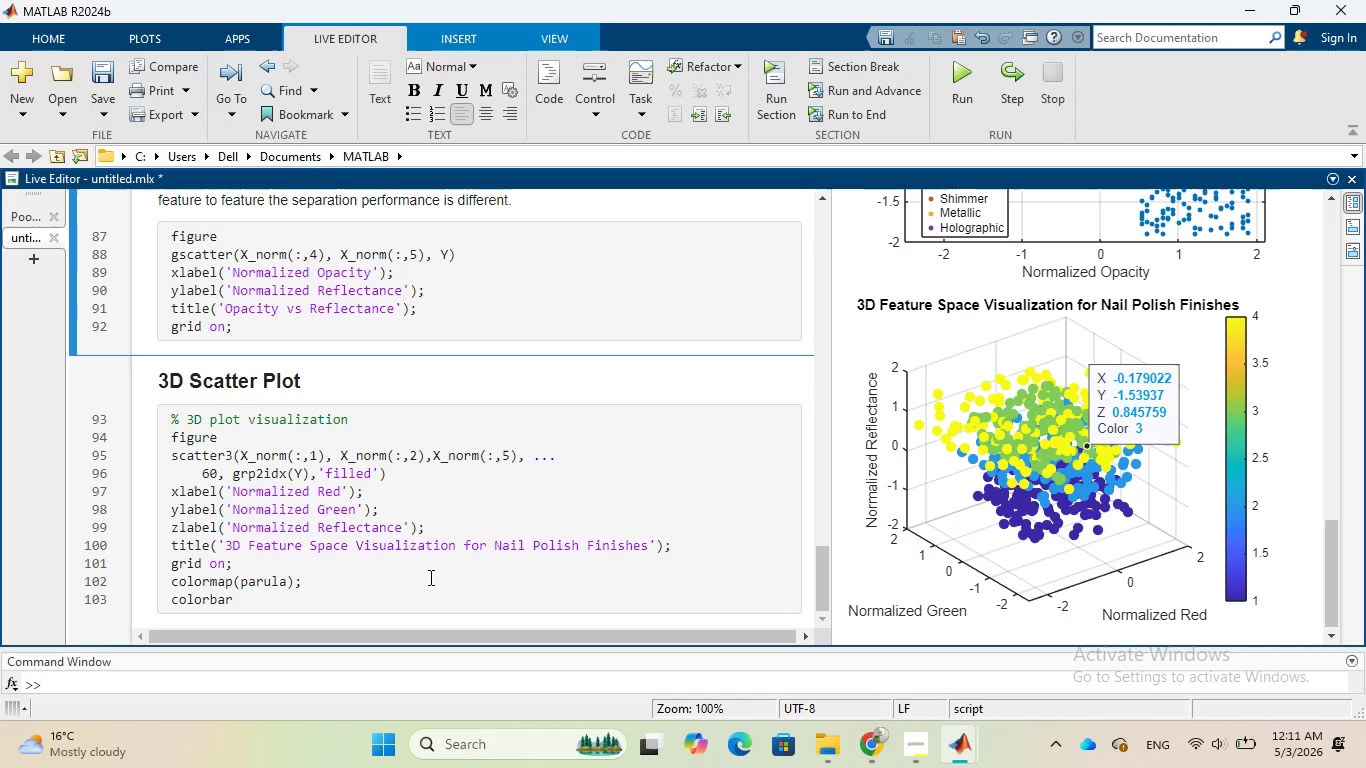 
scroll: coordinate [429, 577], scroll_direction: up, amount: 2.0
 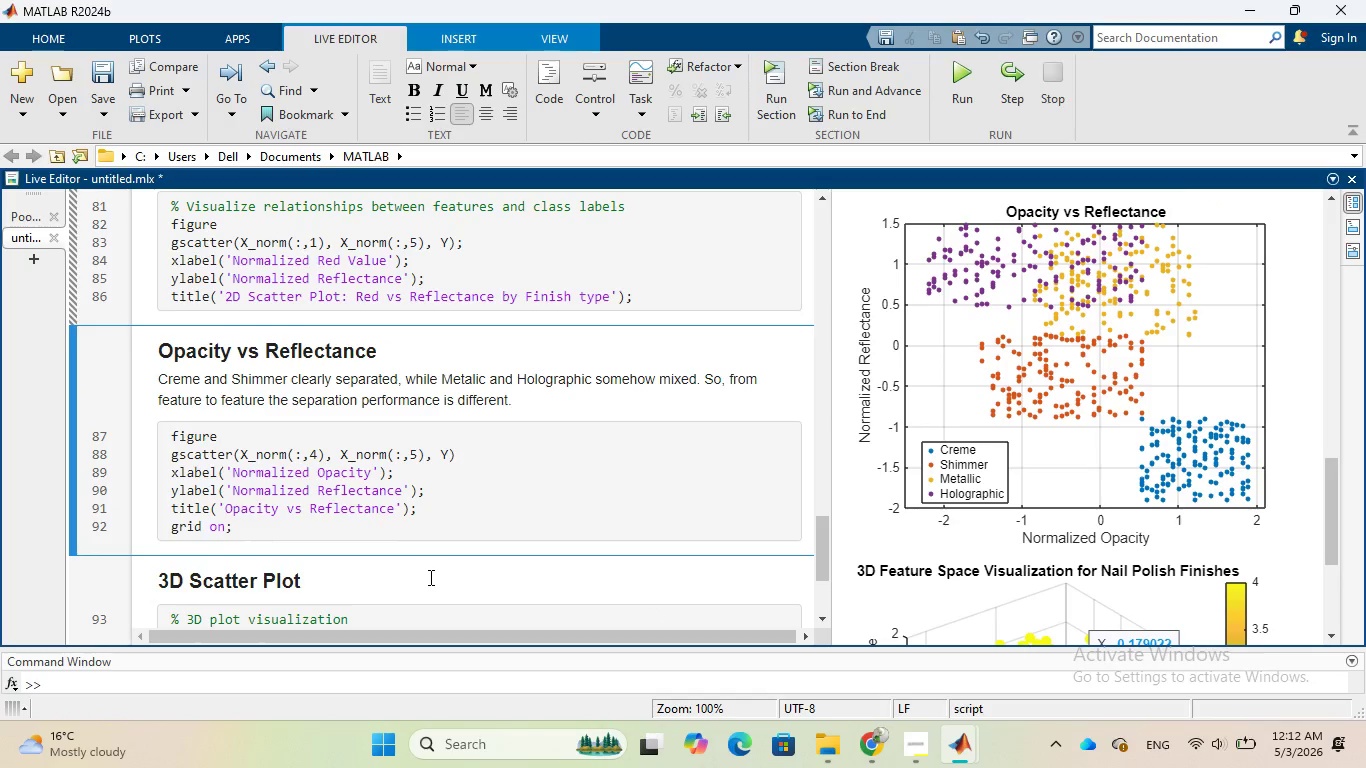 
scroll: coordinate [429, 577], scroll_direction: down, amount: 2.0
 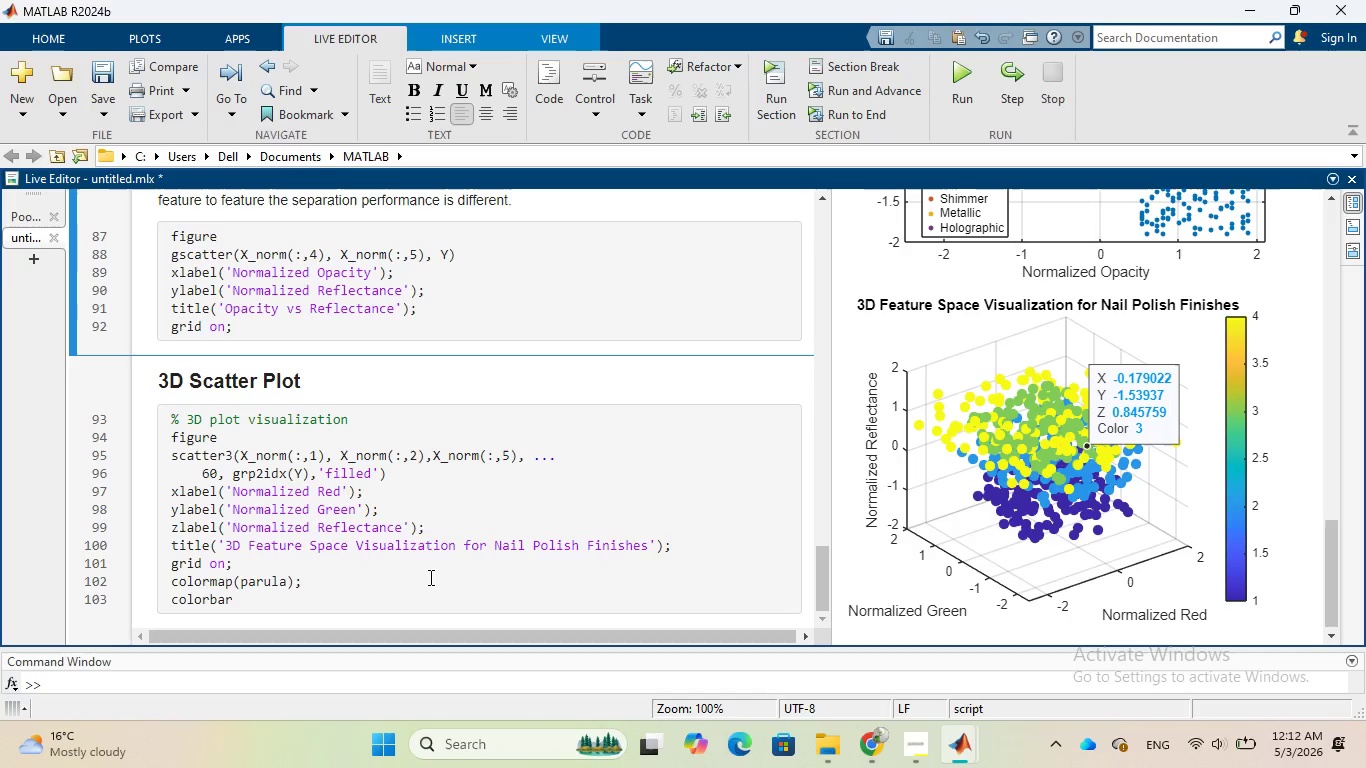 
wait(32.07)
 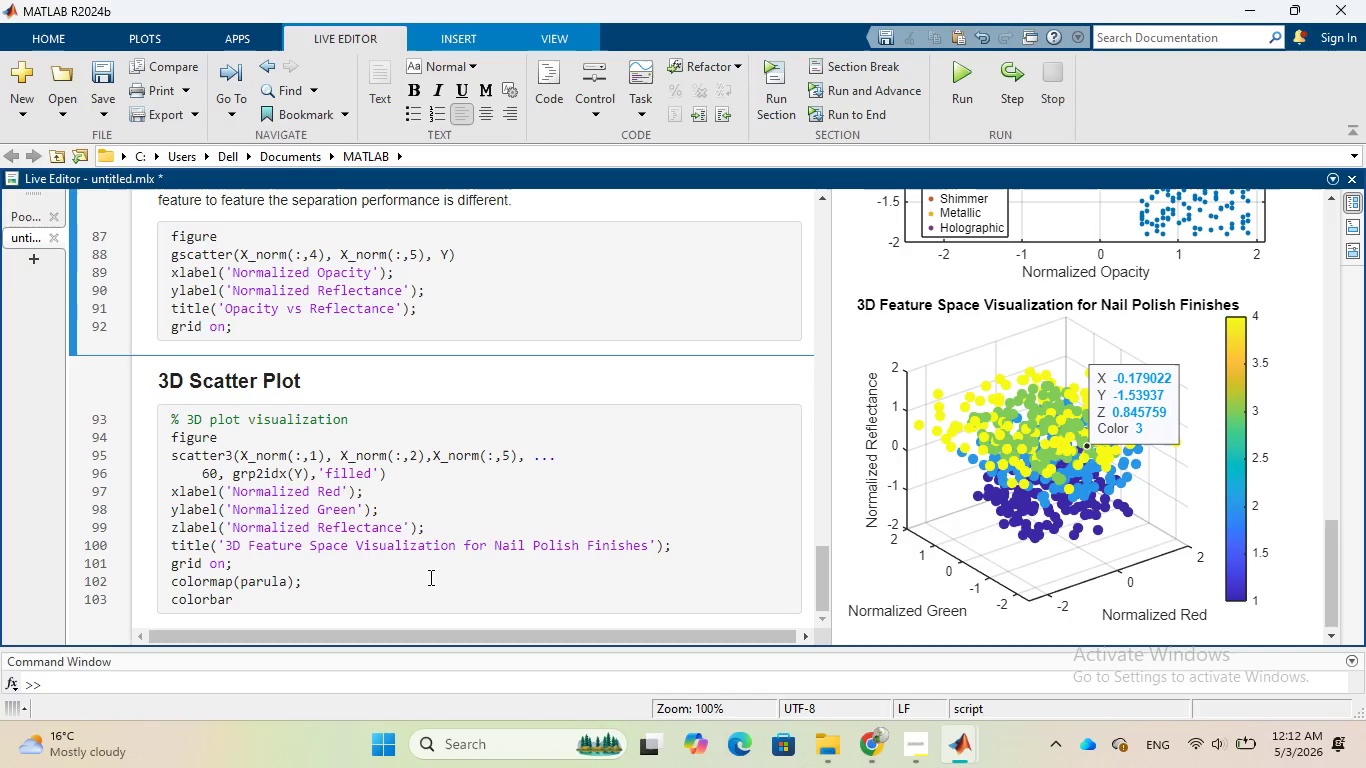 
scroll: coordinate [482, 502], scroll_direction: up, amount: 3.0
 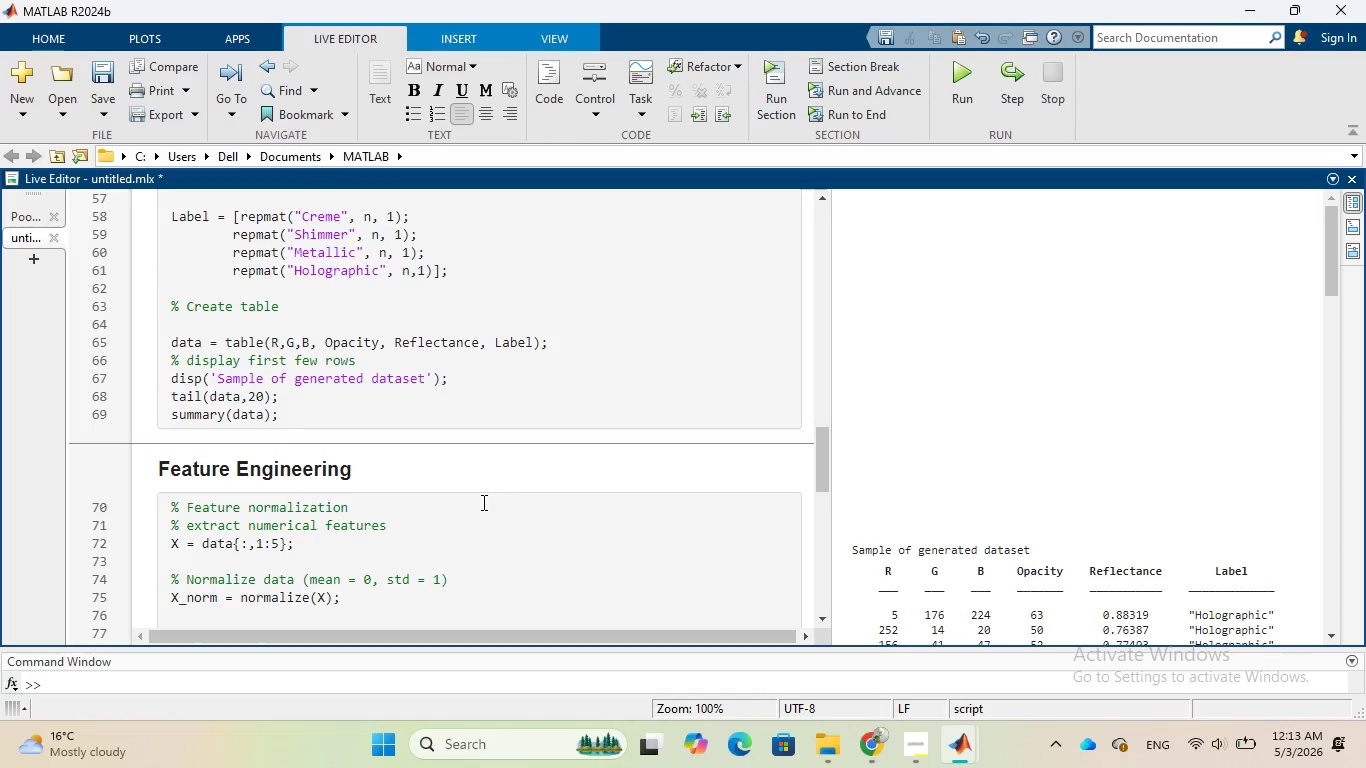 
wait(66.89)
 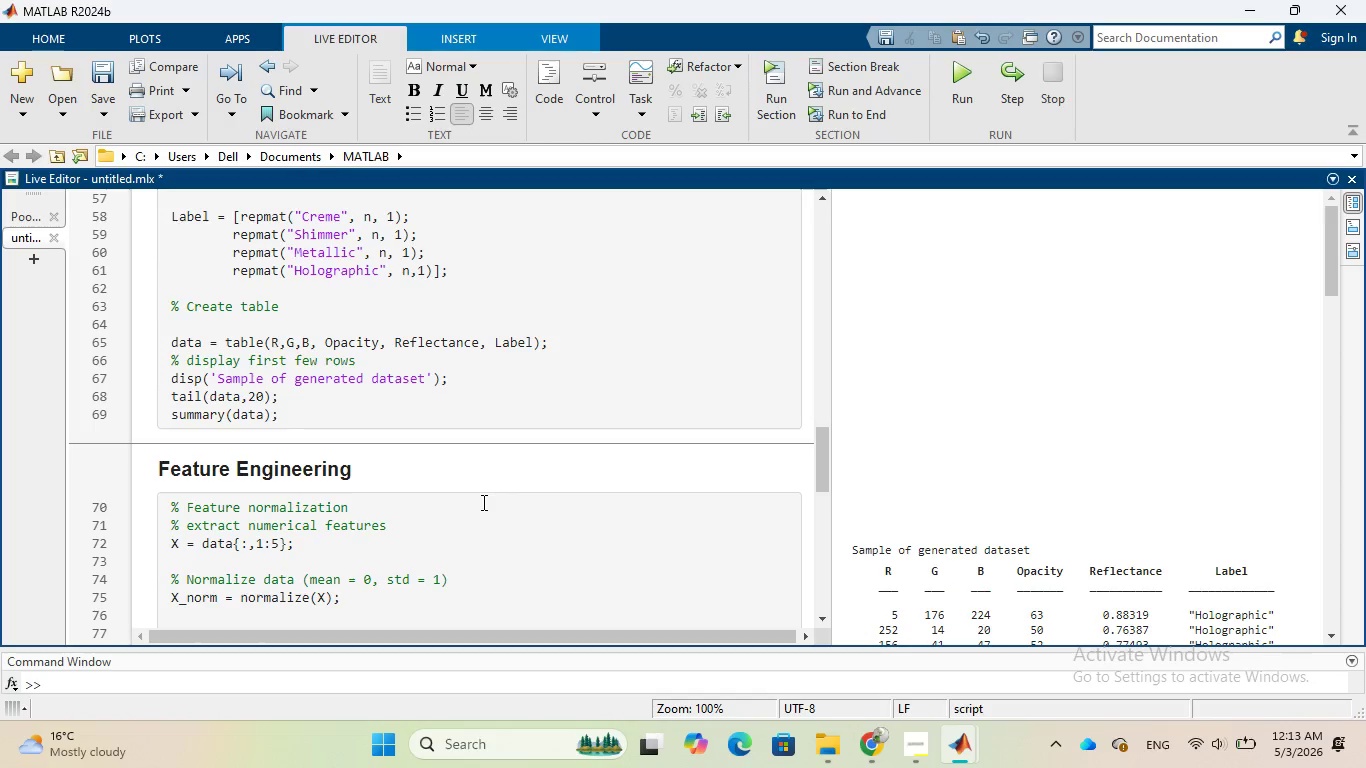 
scroll: coordinate [486, 389], scroll_direction: up, amount: 2.0
 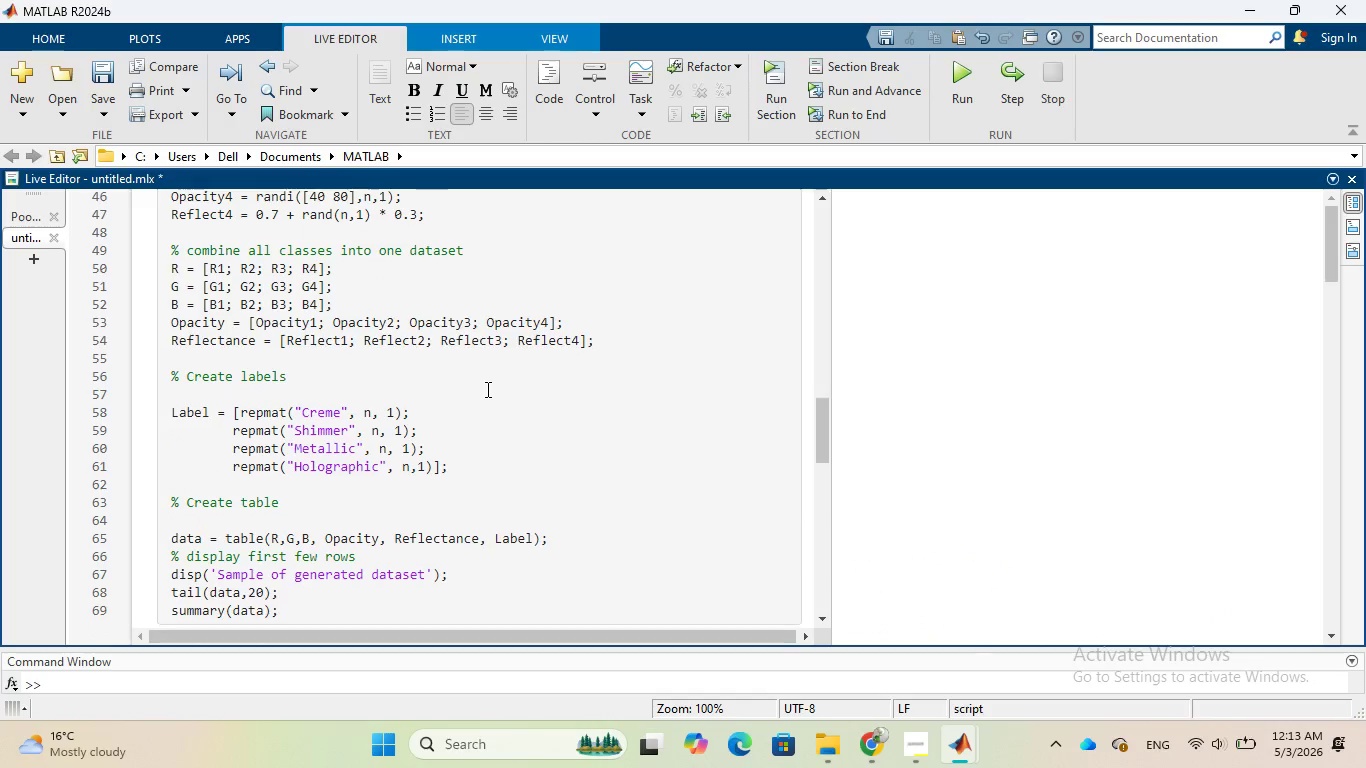 
scroll: coordinate [479, 404], scroll_direction: down, amount: 8.0
 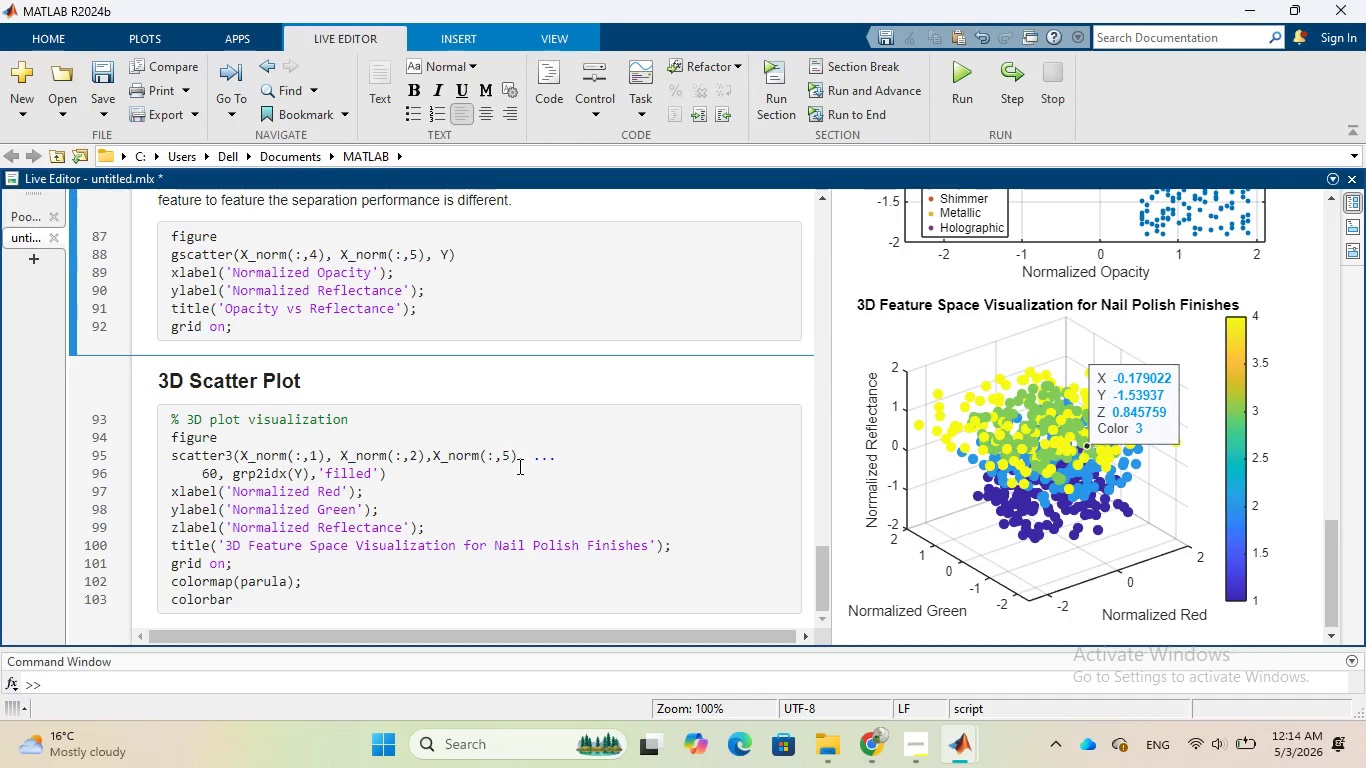 
wait(23.45)
 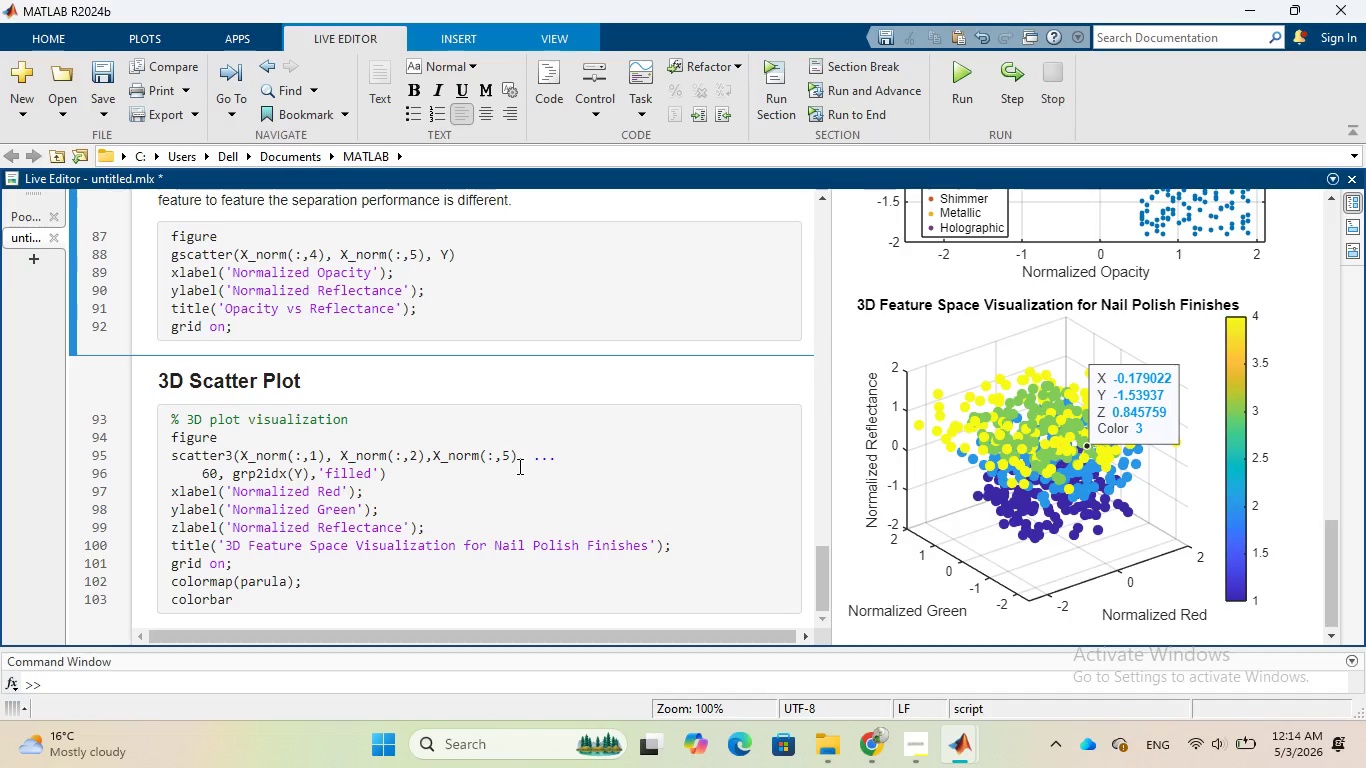 
left_click([257, 431])
 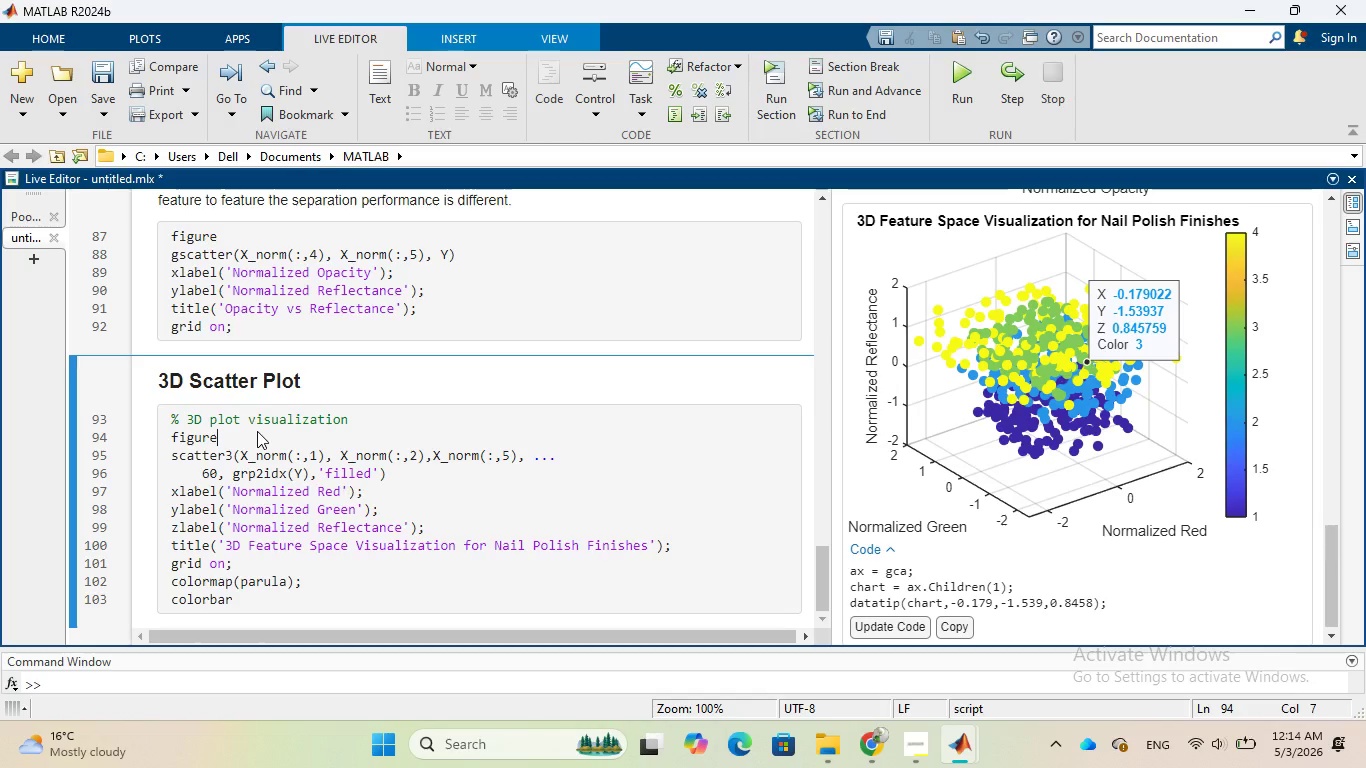 
key(Enter)
 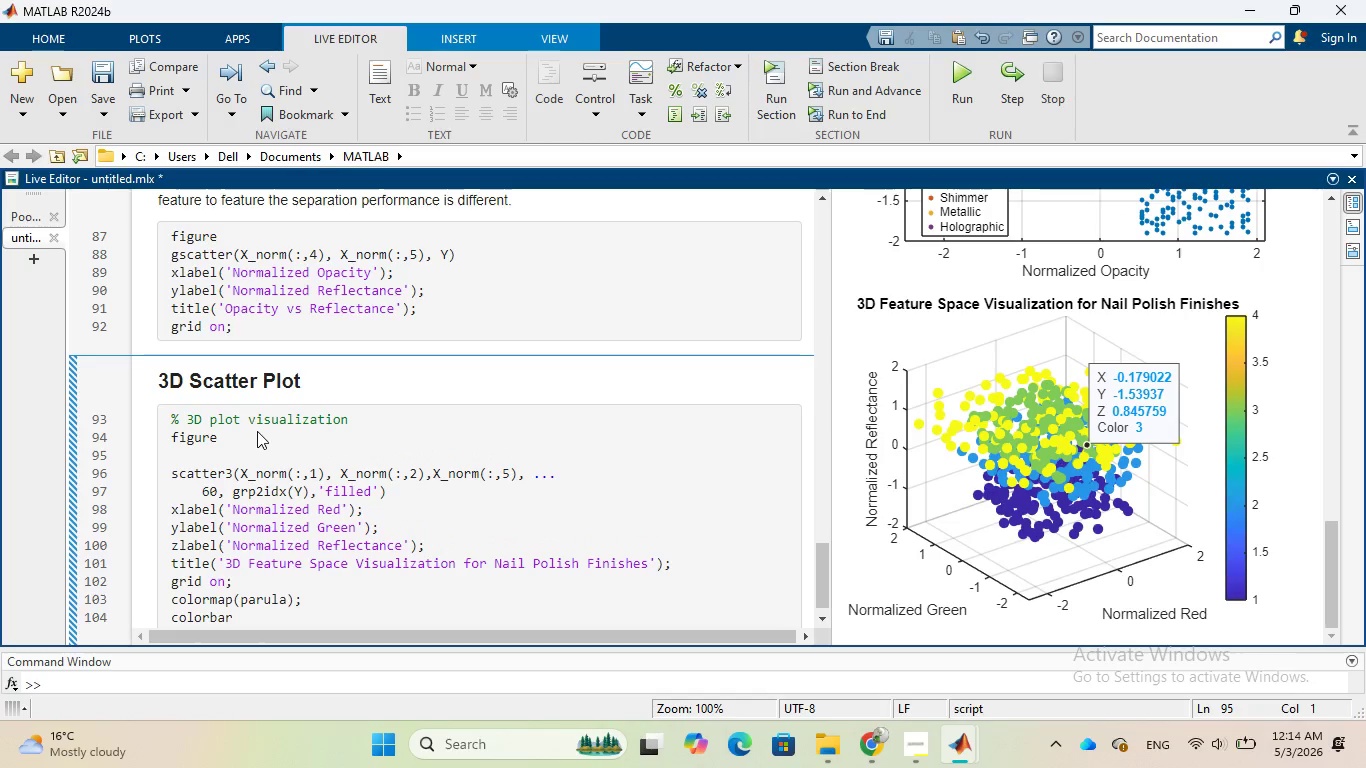 
type(hold on )
 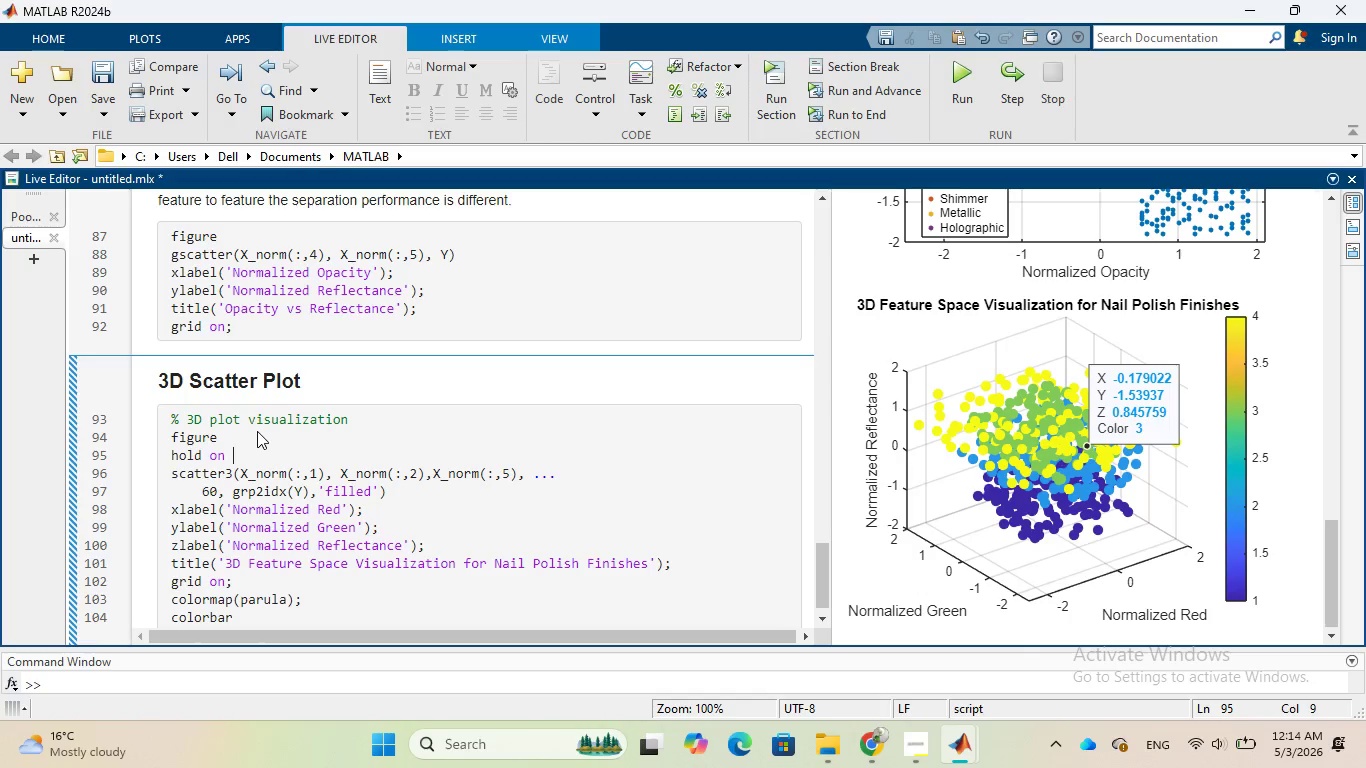 
key(Enter)
 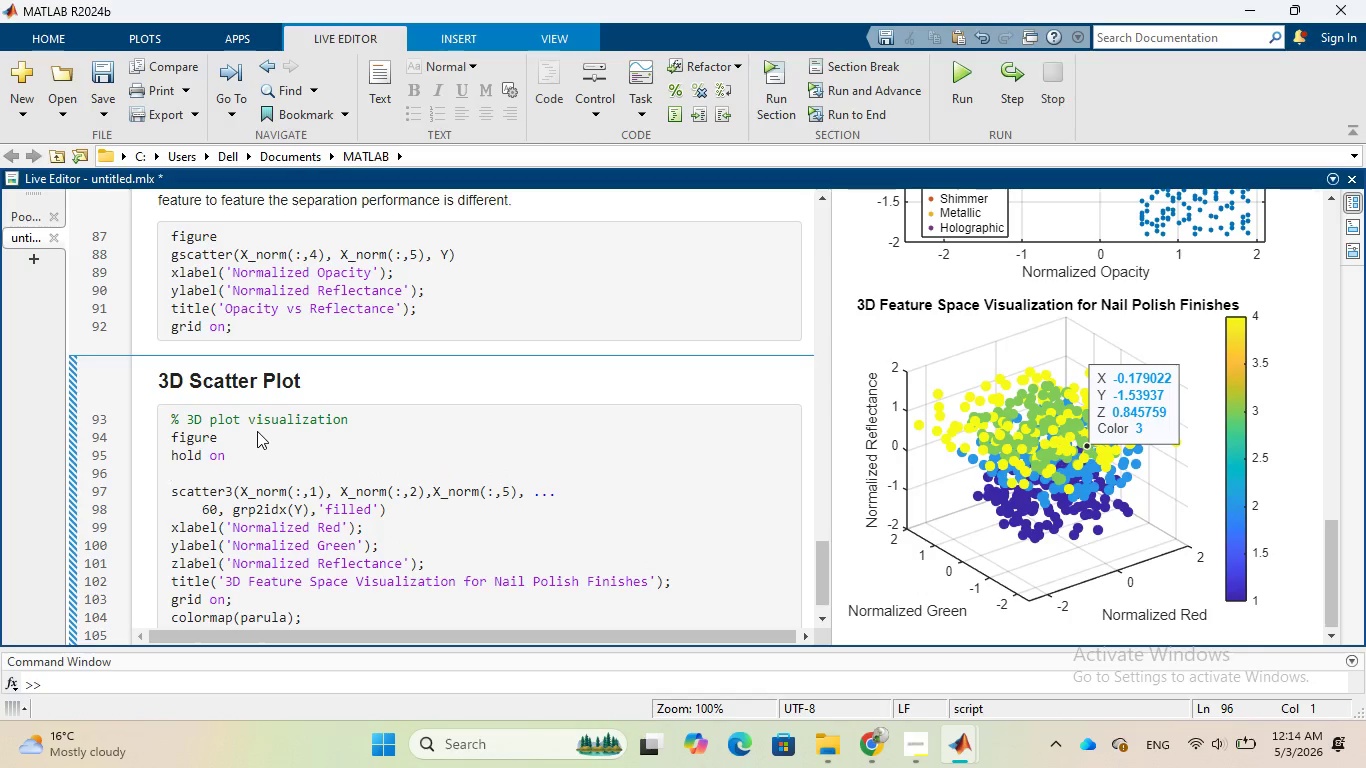 
key(Enter)
 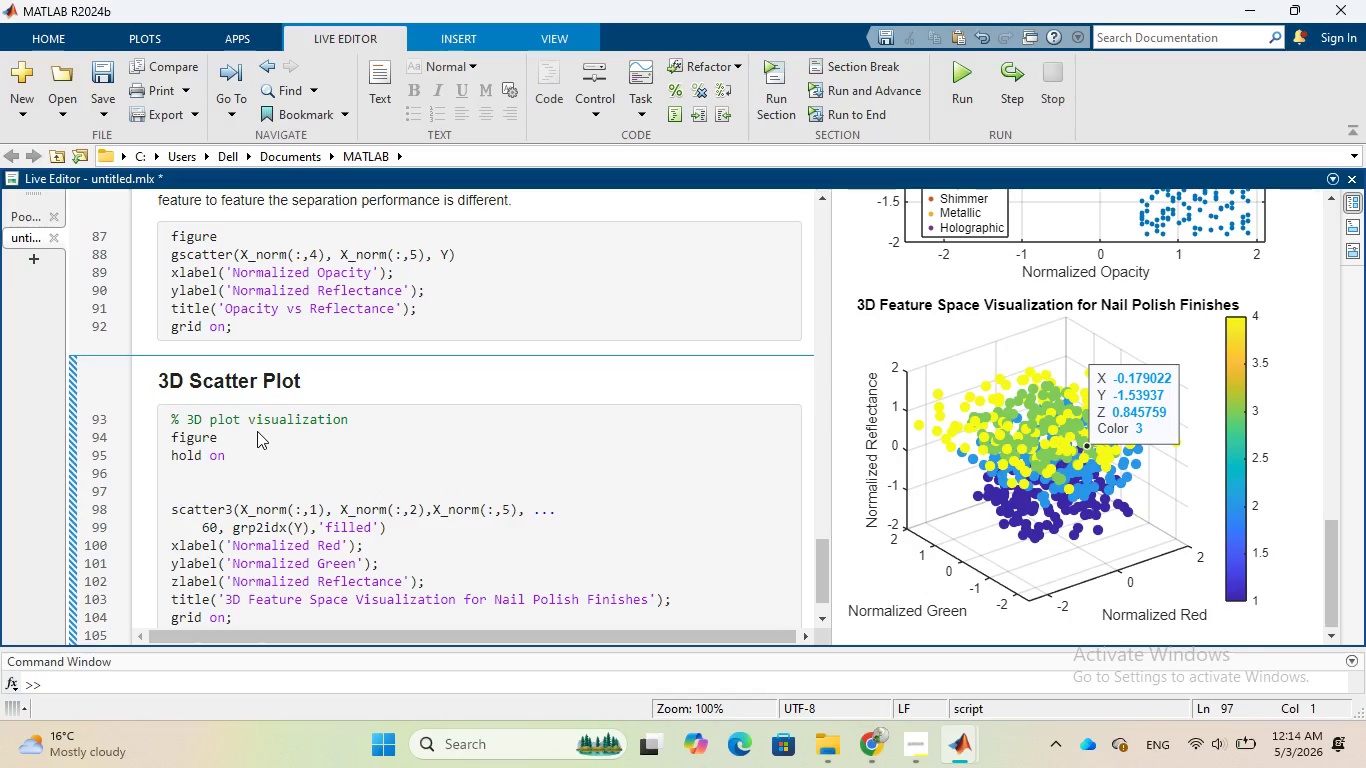 
type(% logical indexing fo each class)
 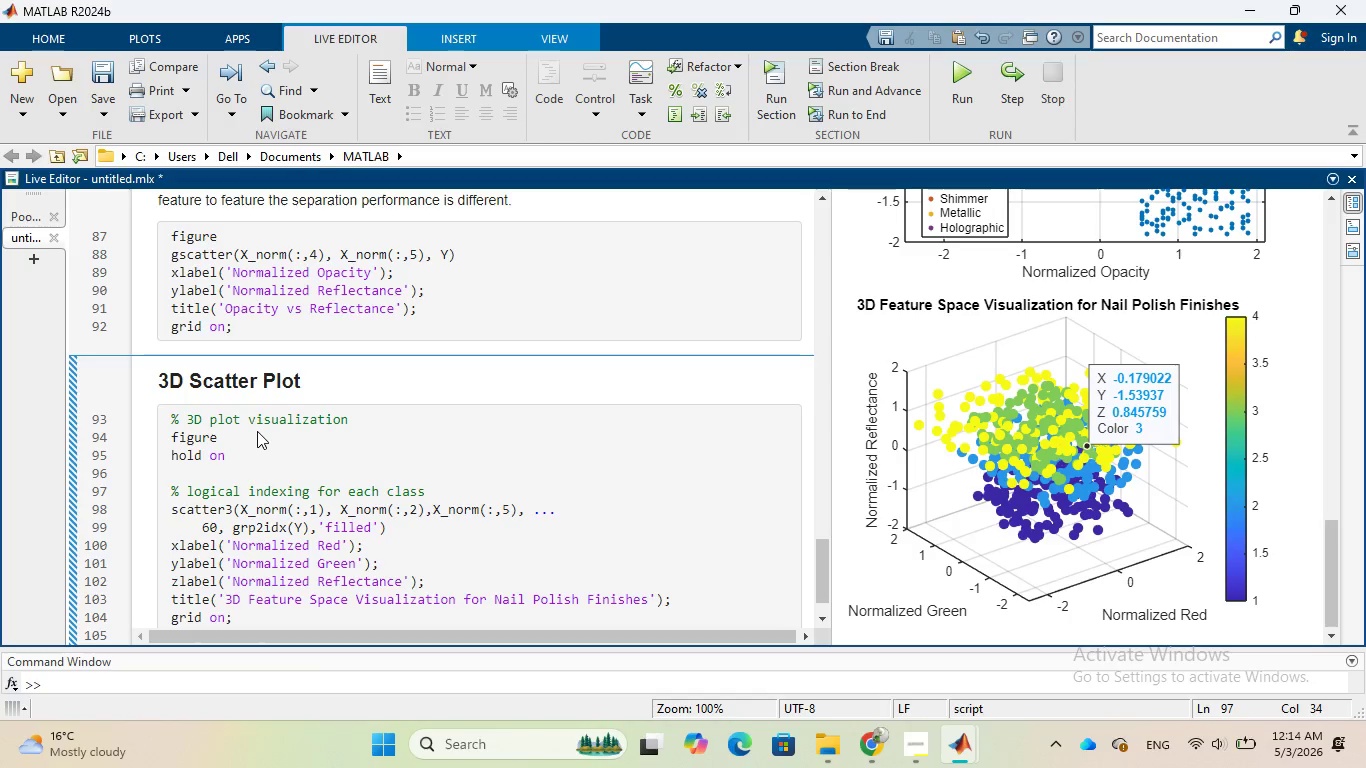 
hold_key(key=R, duration=0.39)
 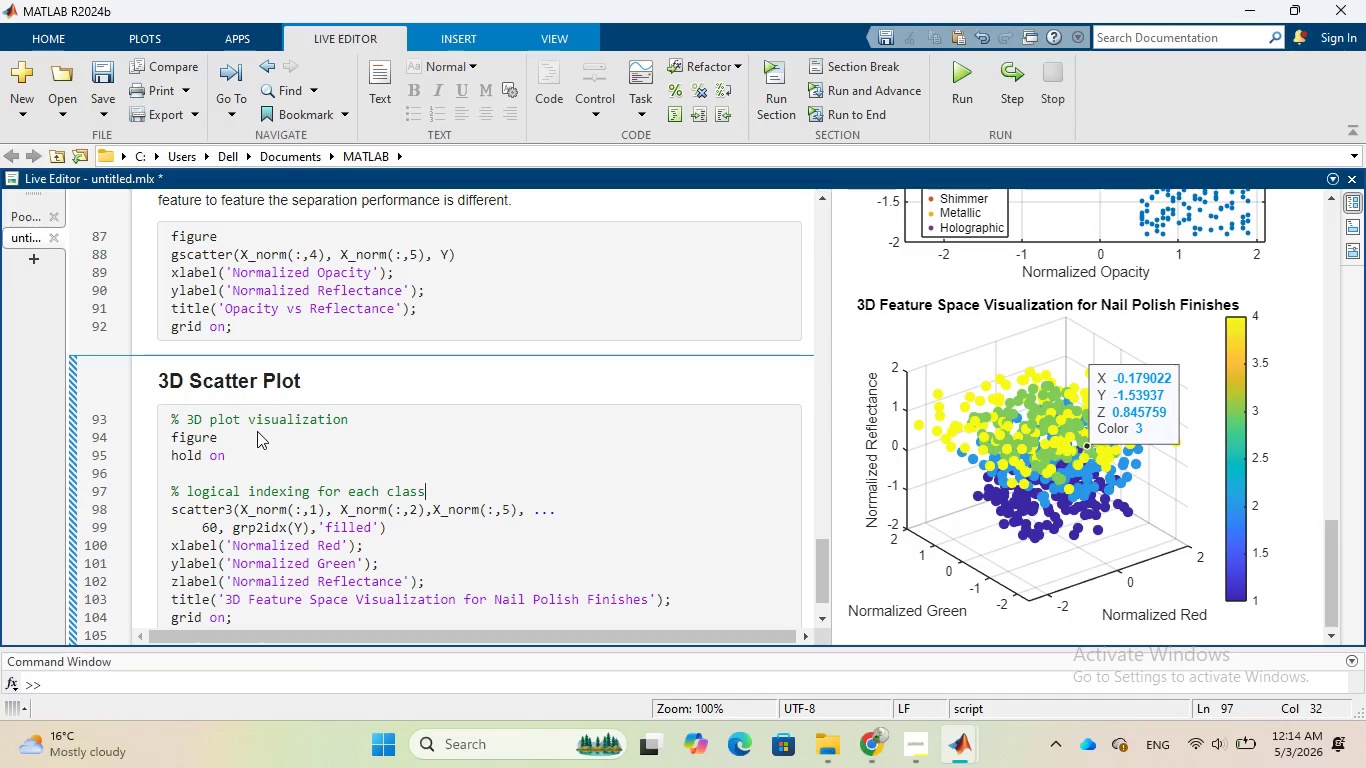 
key(Enter)
 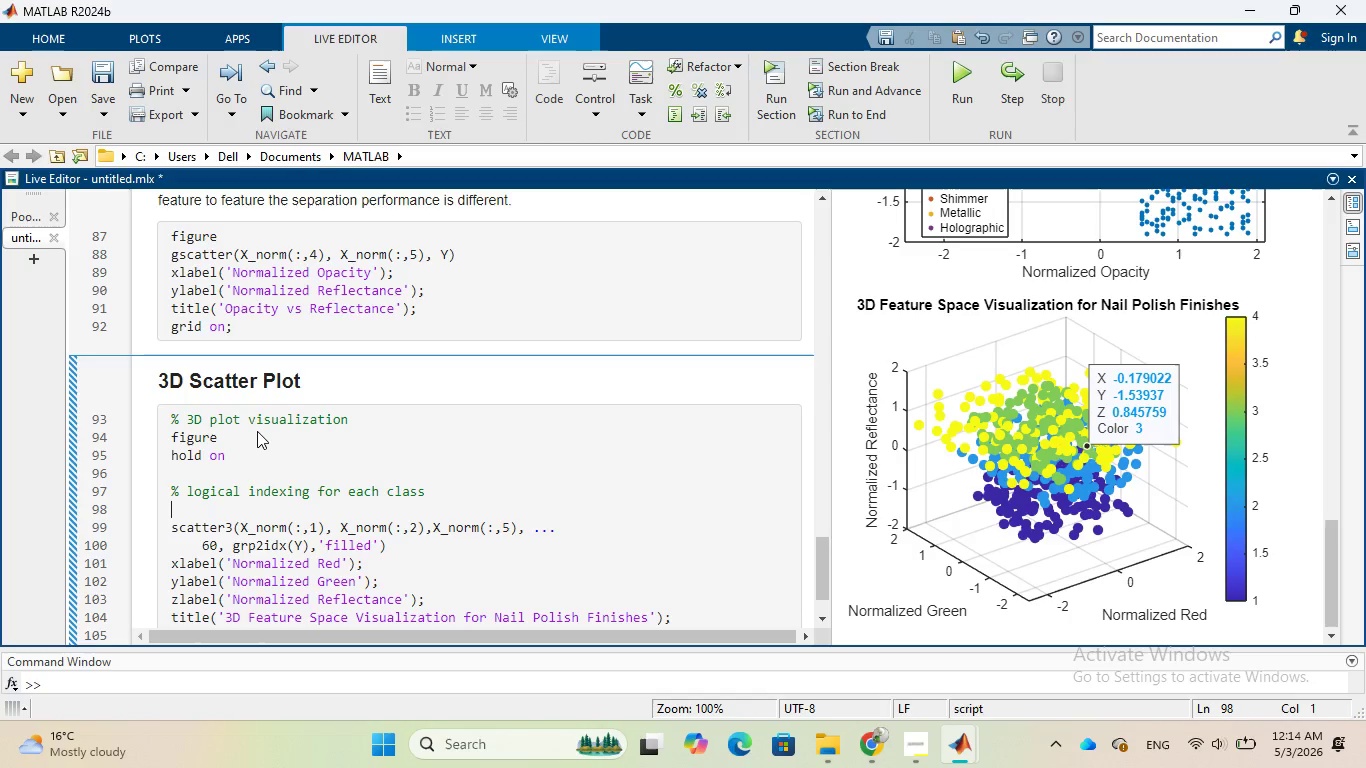 
type(idx1 c)
key(Backspace)
type(=c)
key(Backspace)
type( )
 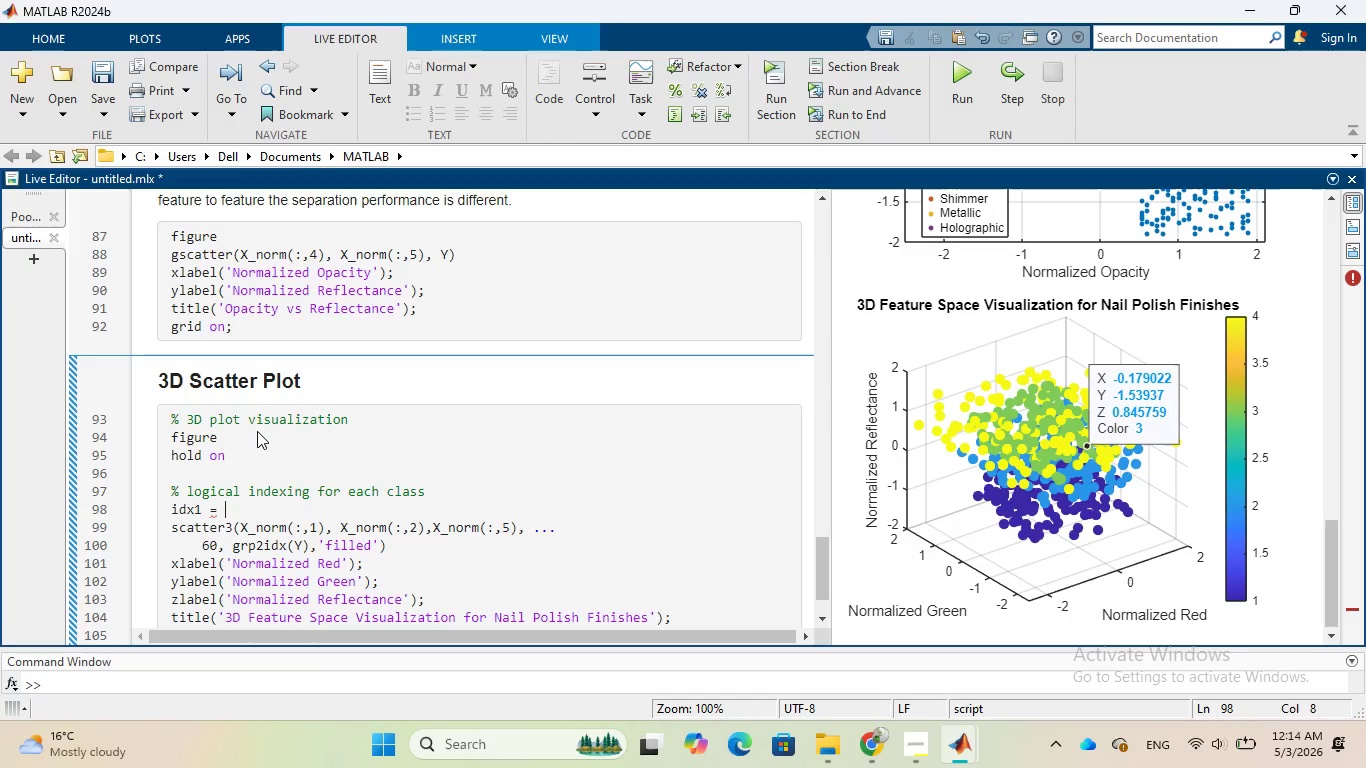 
type(Y == "Creme)
 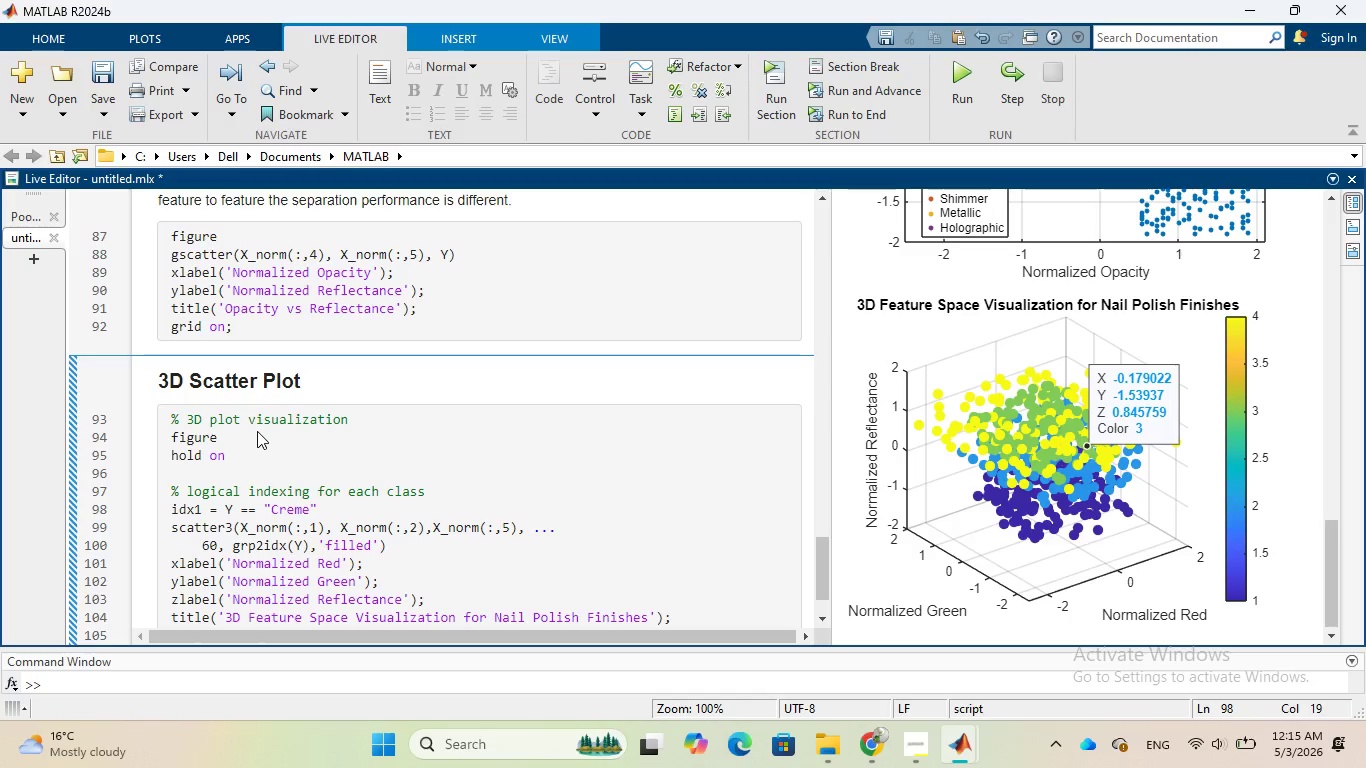 
key(ArrowRight)
 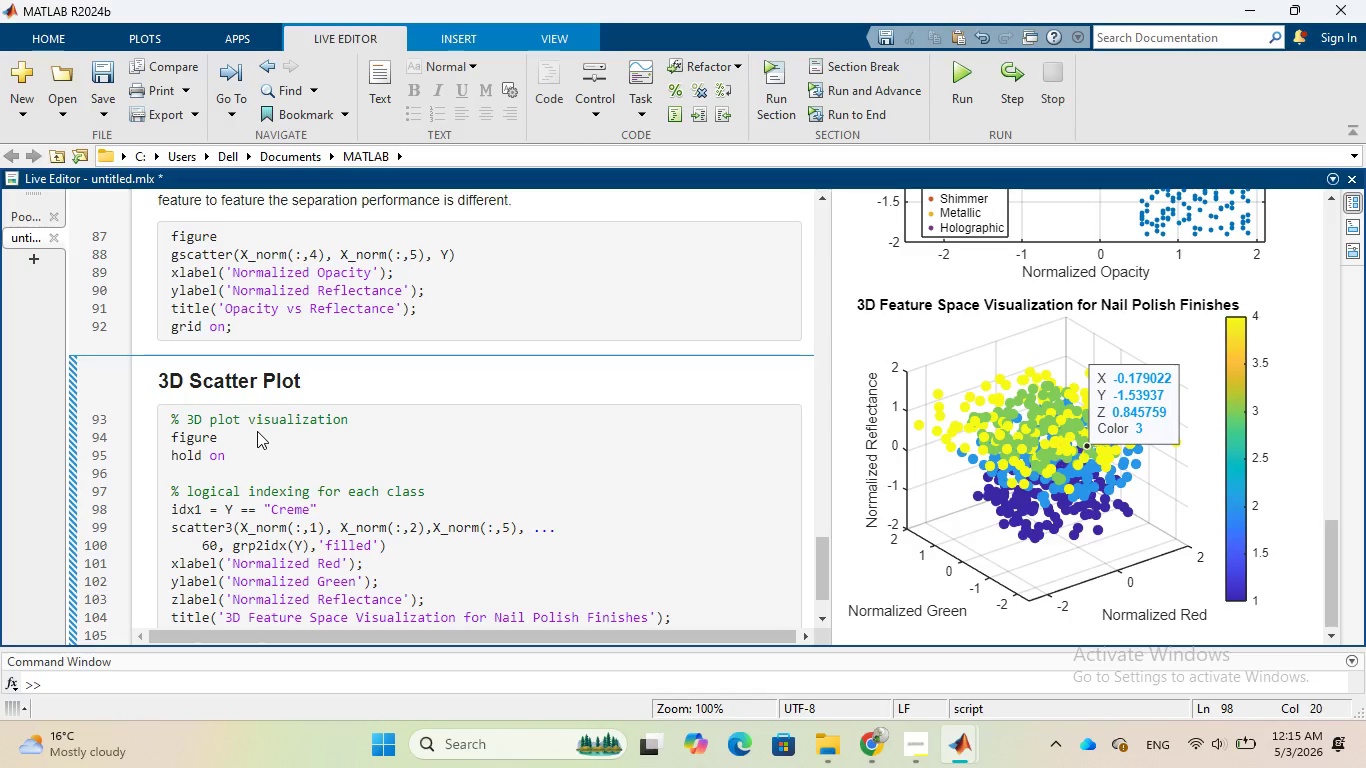 
key(Semicolon)
 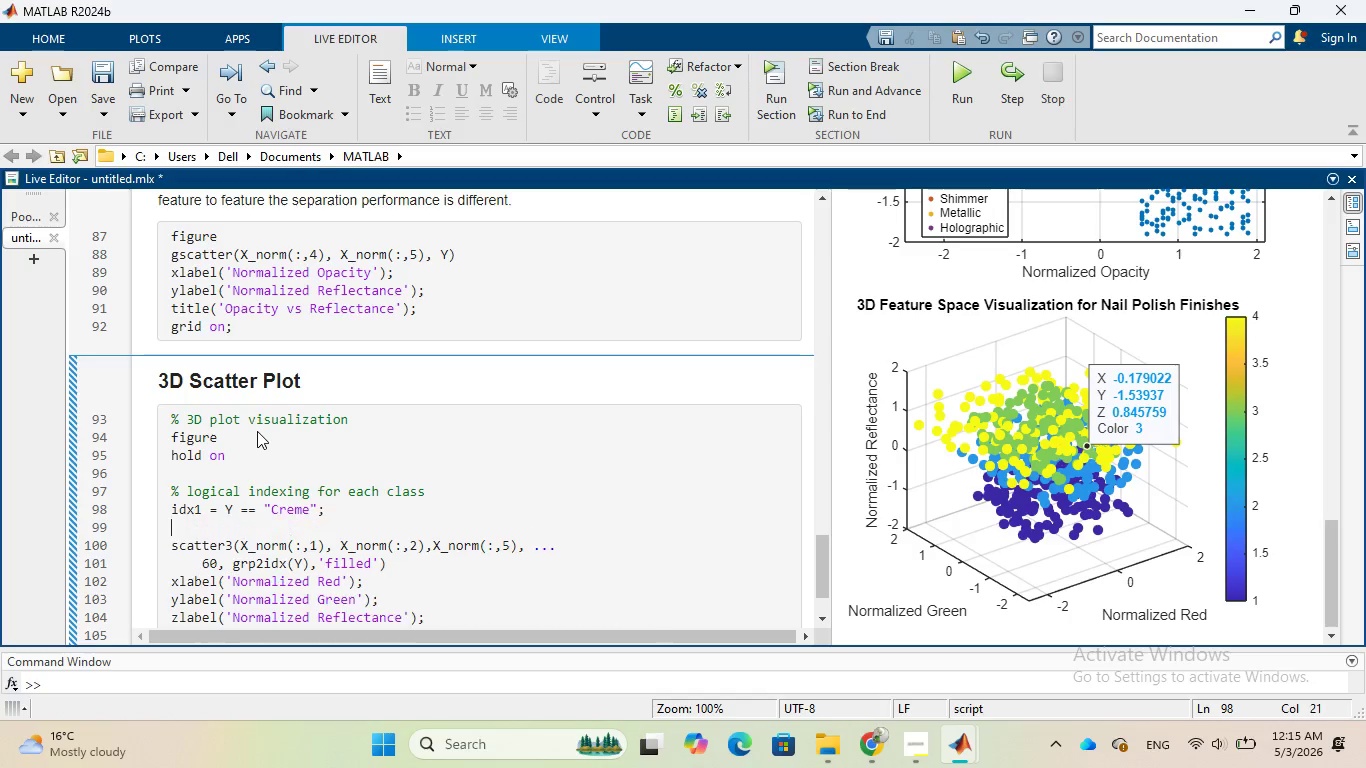 
key(Enter)
 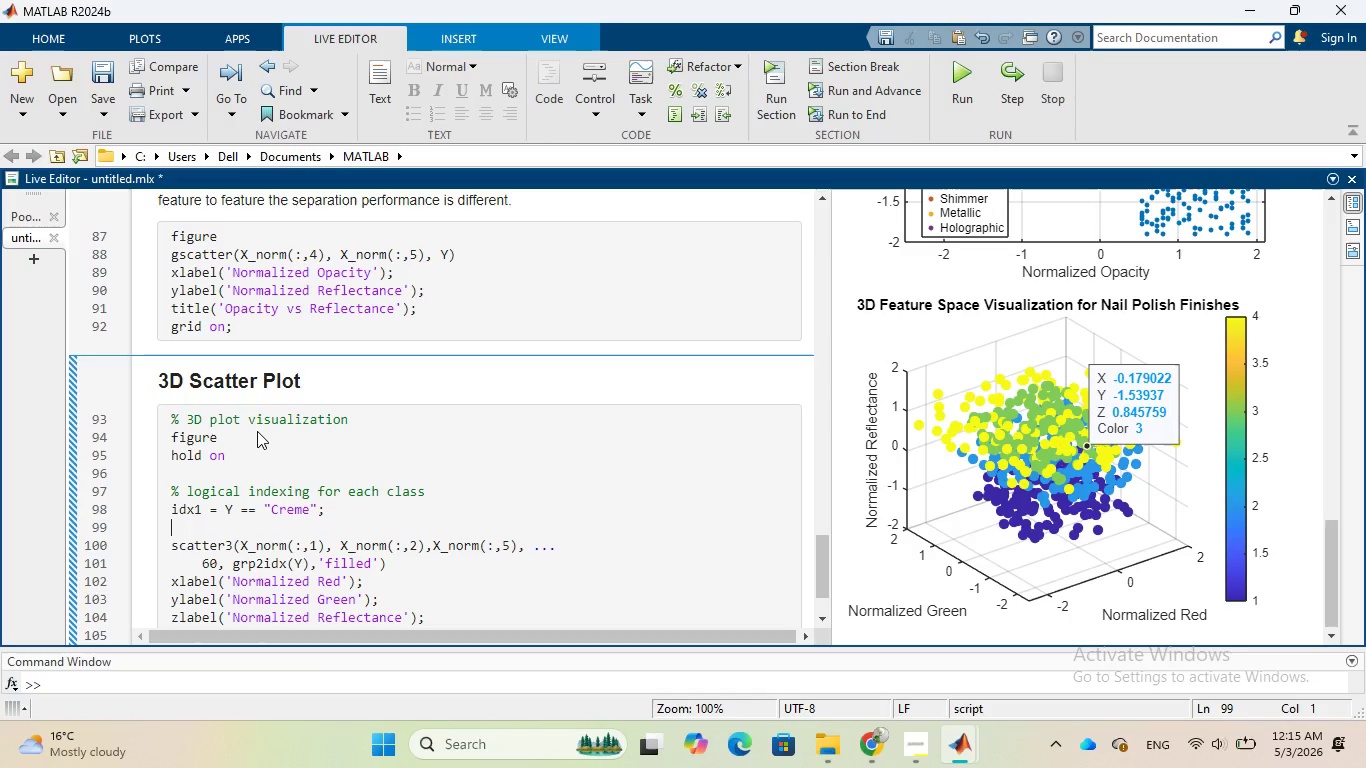 
type(idx2 = Y == "Shimmer)
 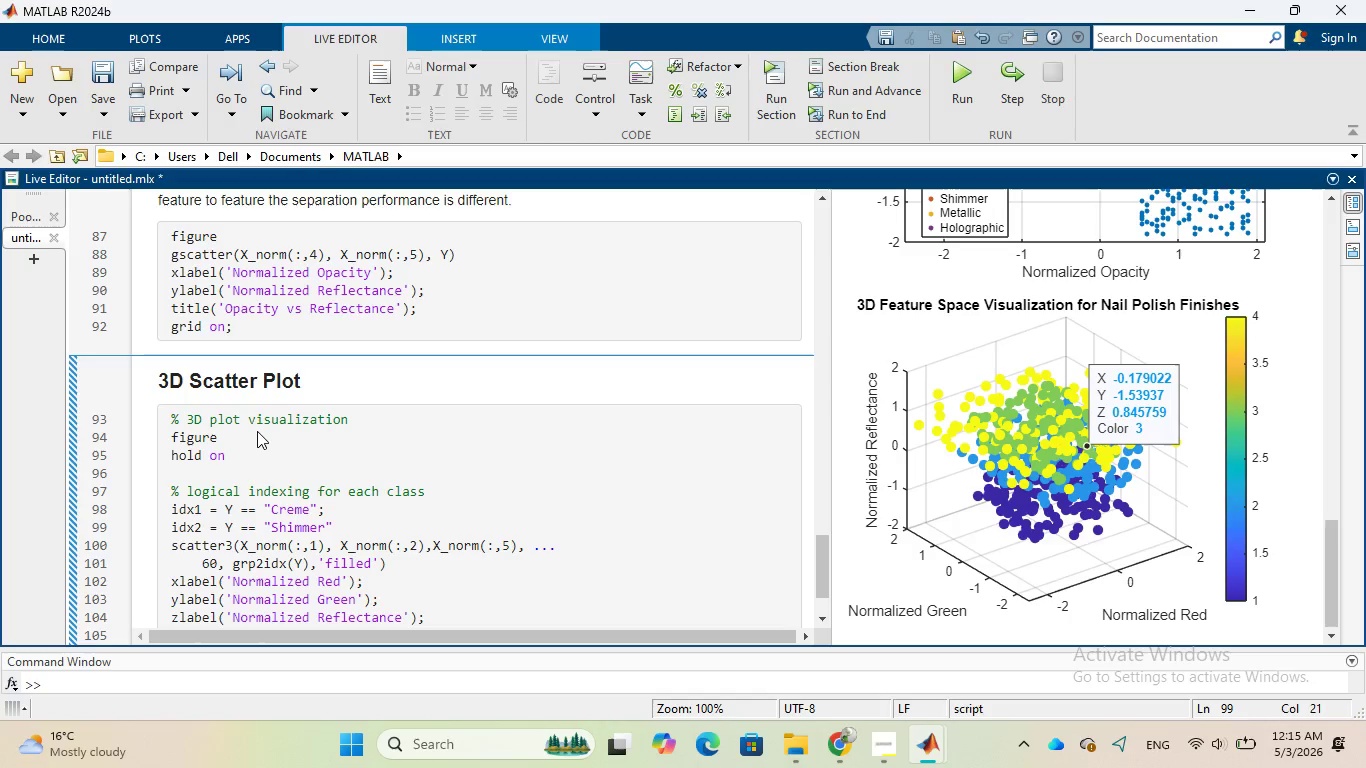 
key(ArrowRight)
 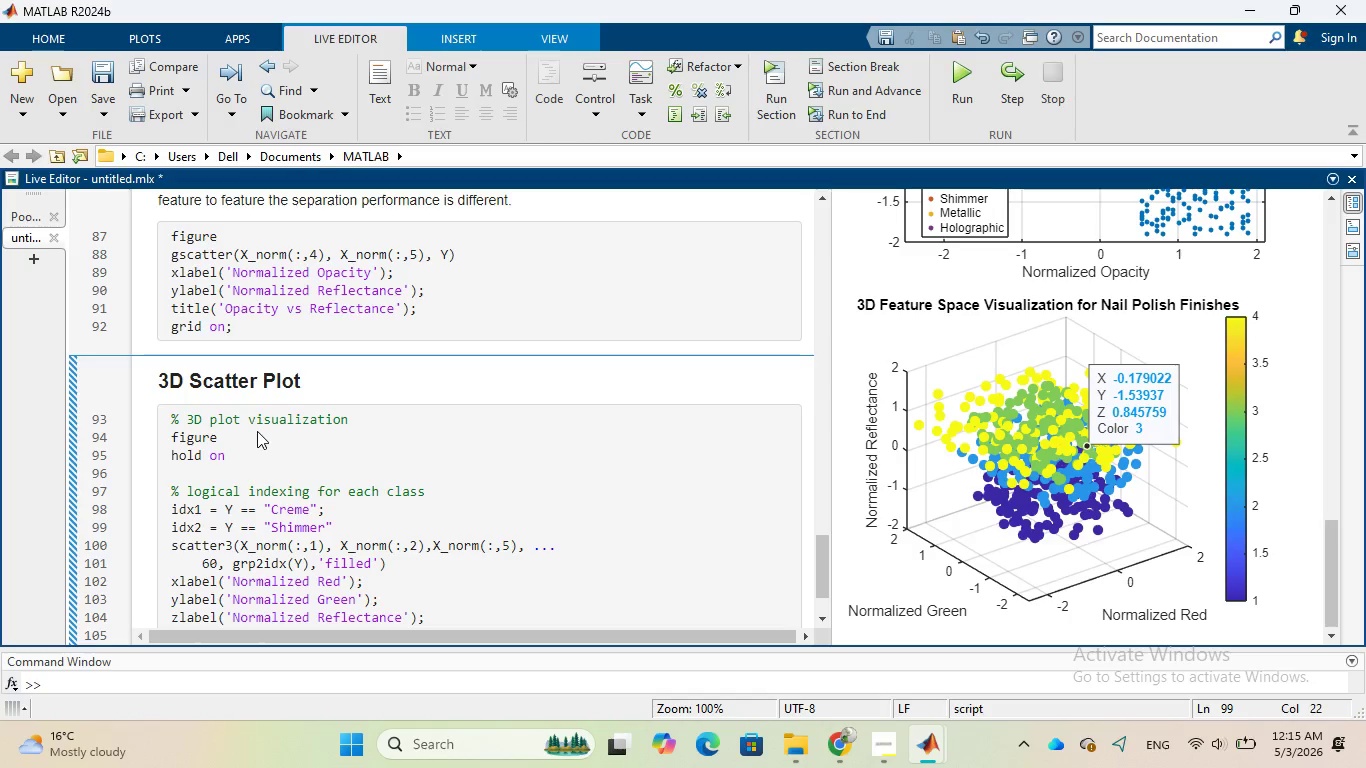 
key(Semicolon)
 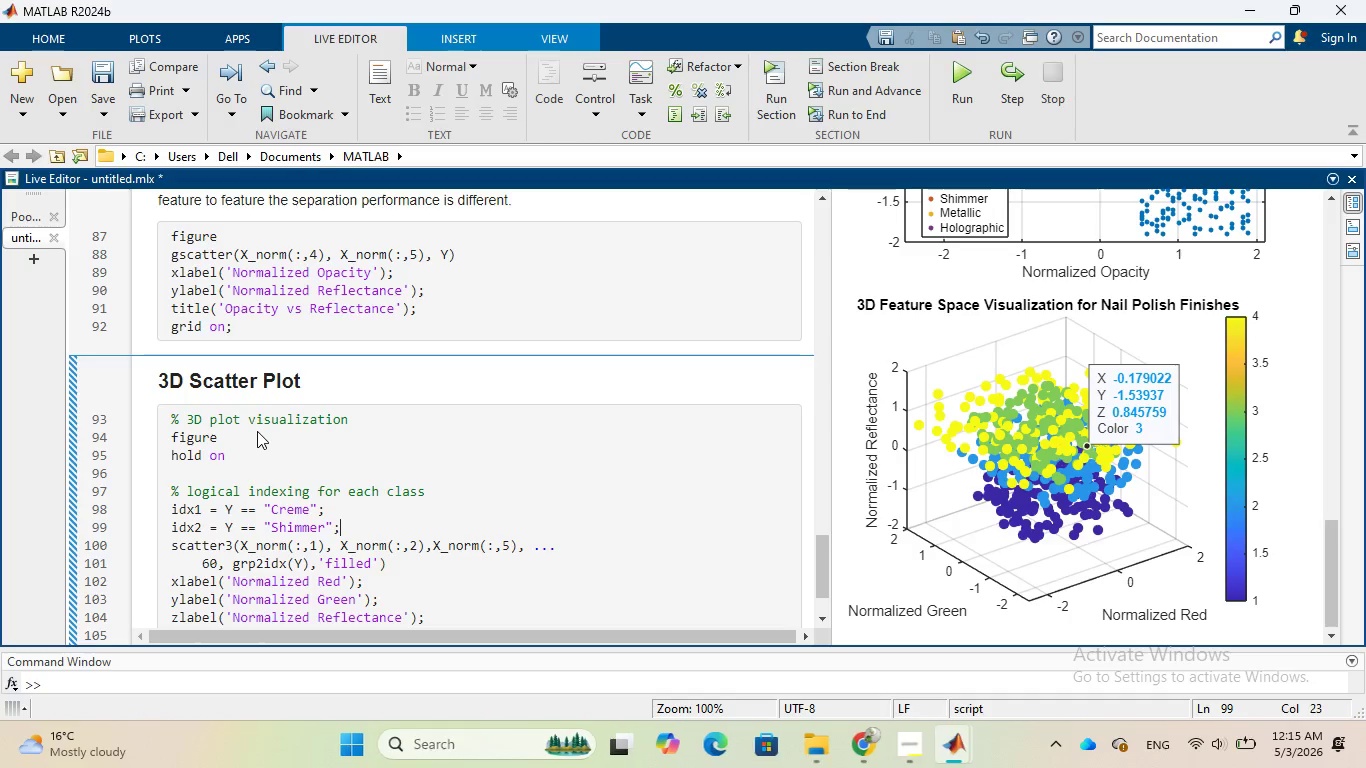 
key(Enter)
 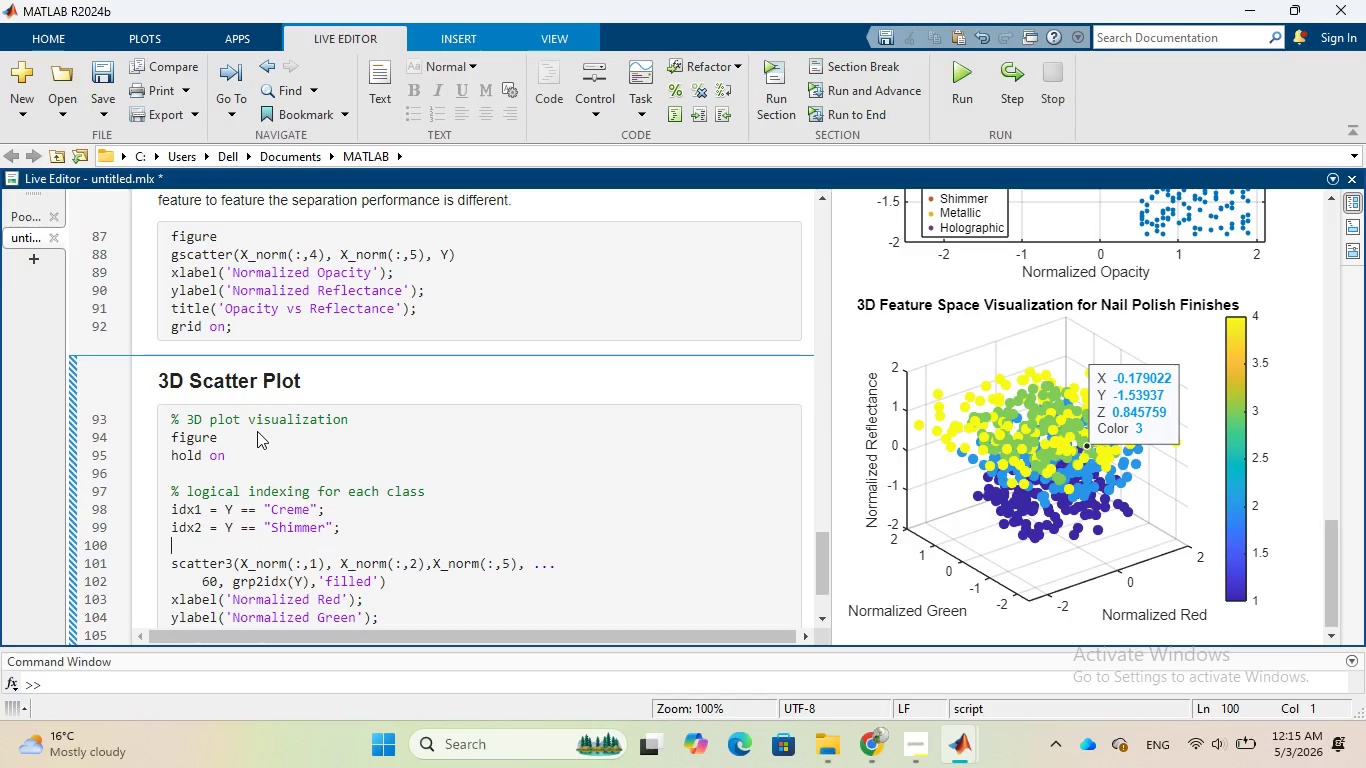 
type(idx3 = Y == "METALLIC)
 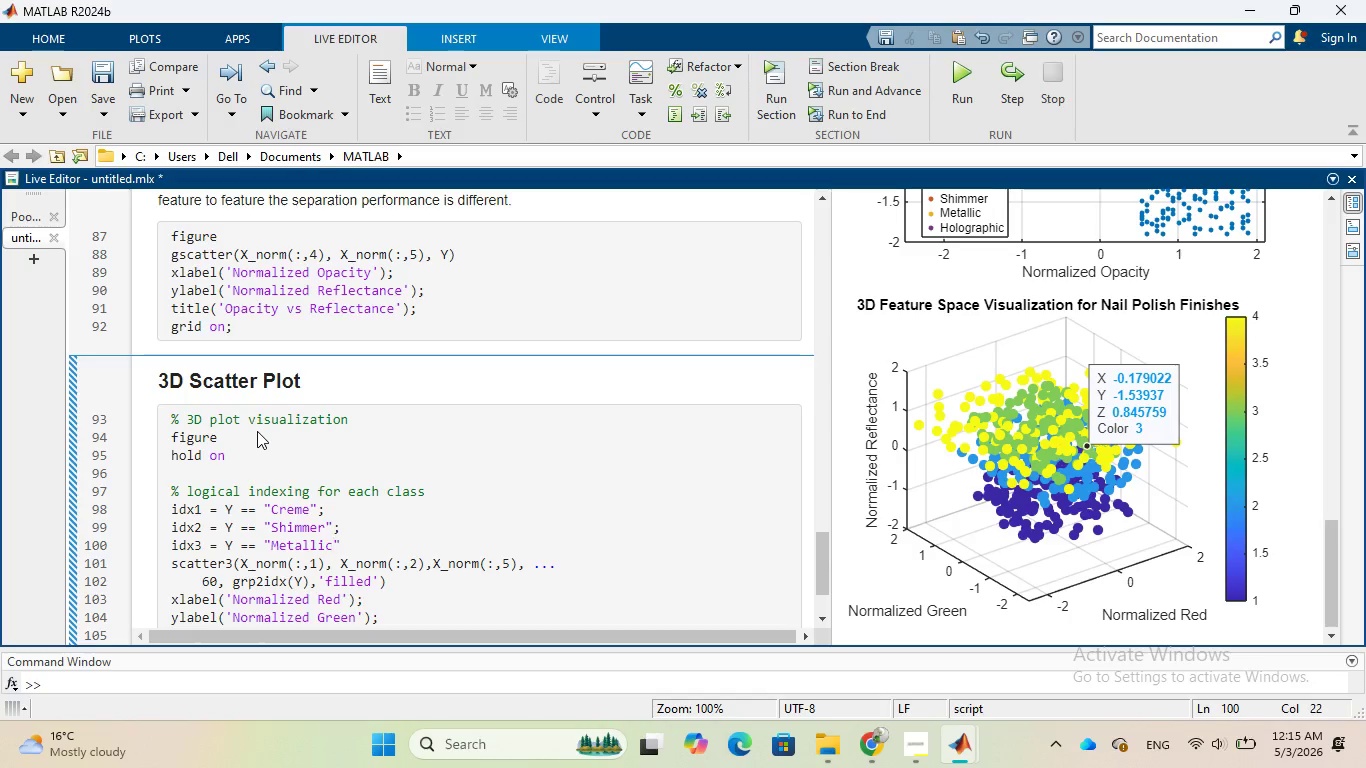 
 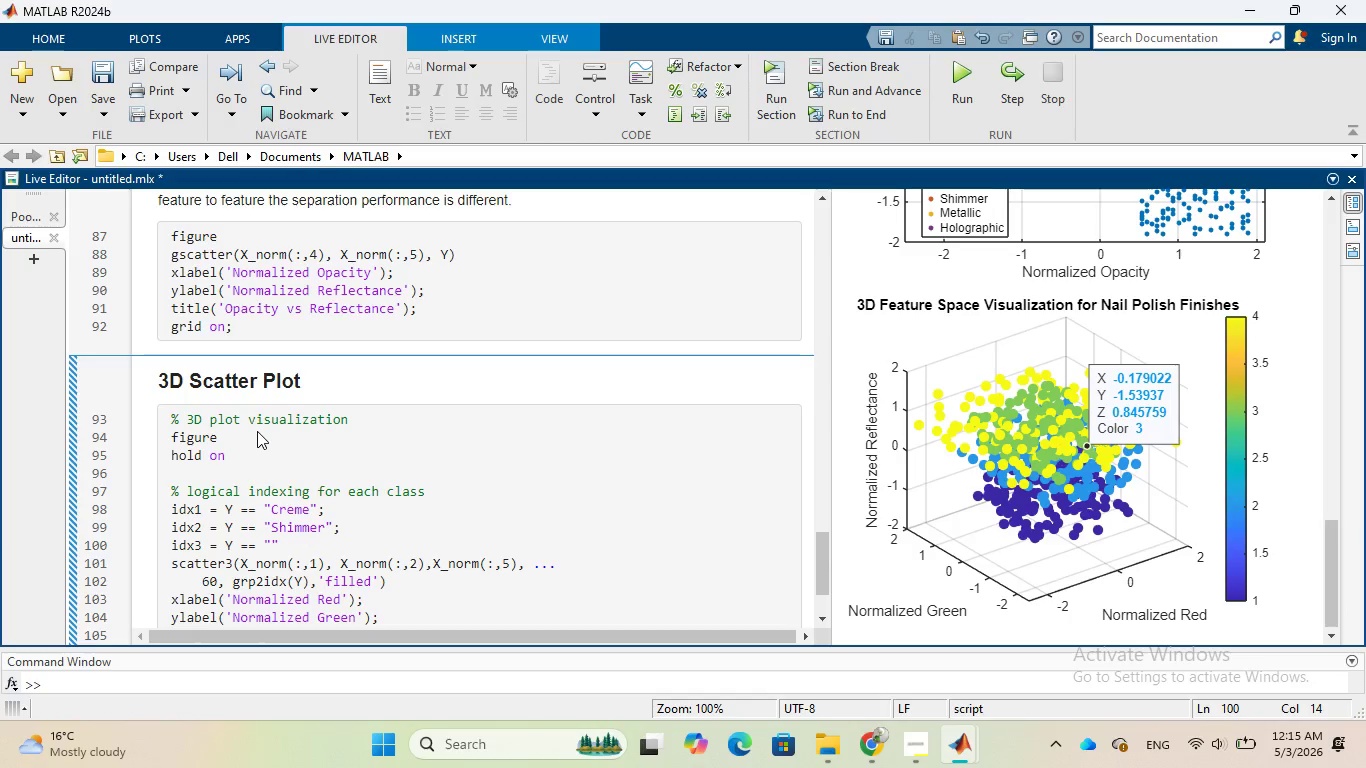 
hold_key(key=CapsLock, duration=0.31)
 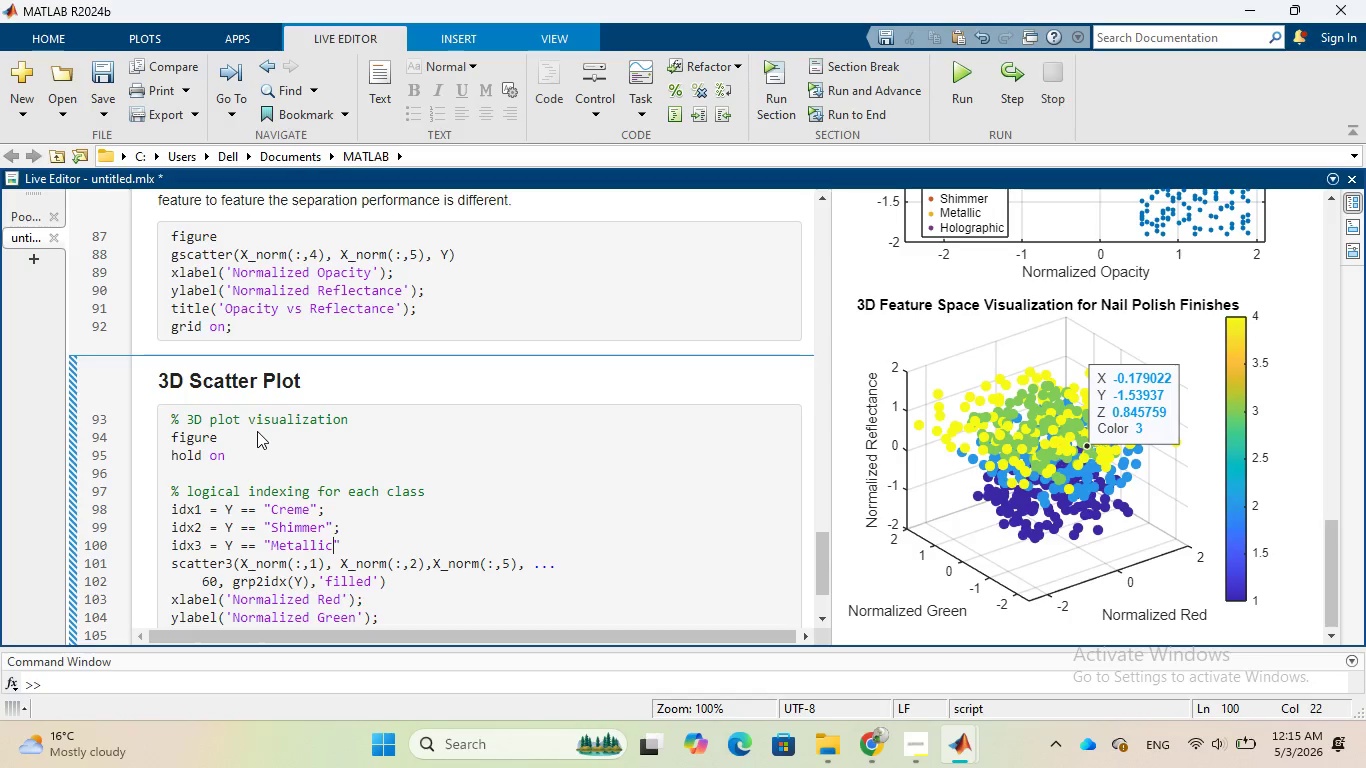 
key(ArrowRight)
 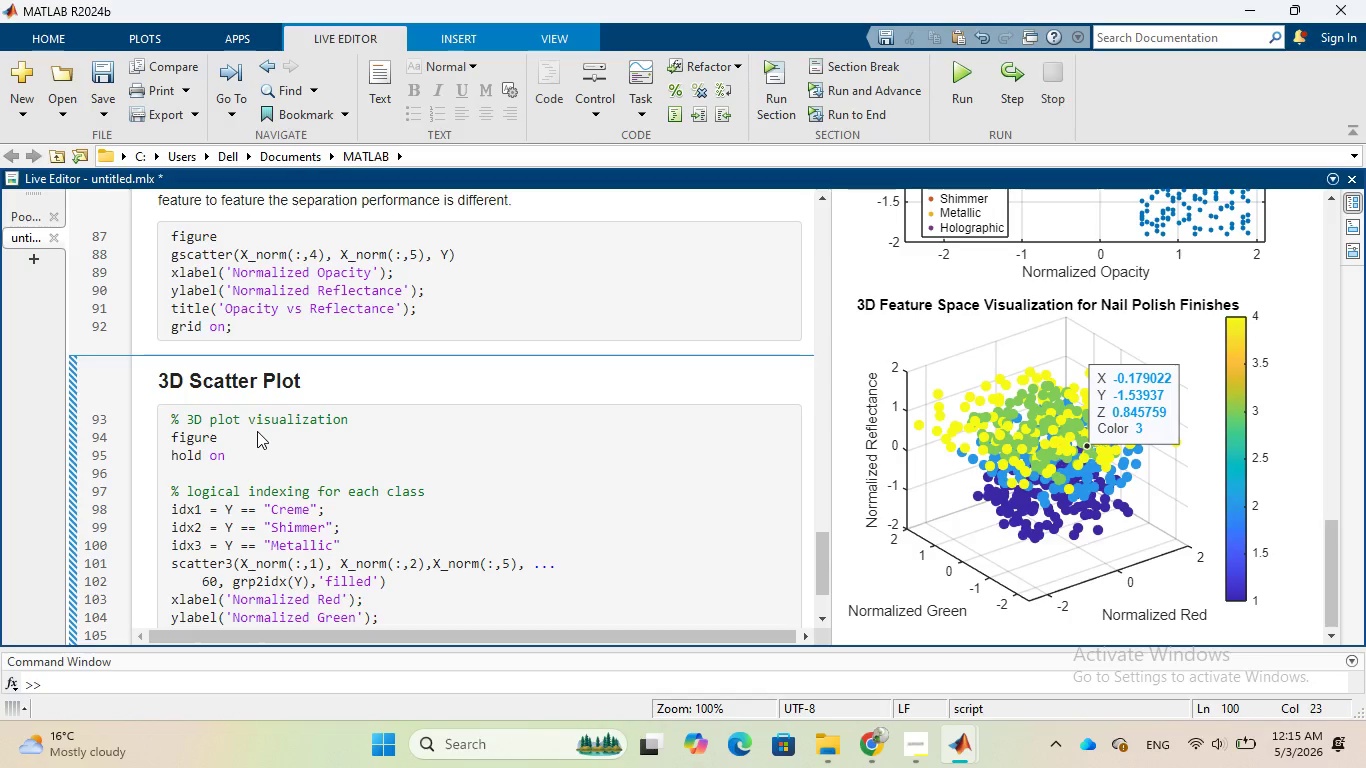 
key(Semicolon)
 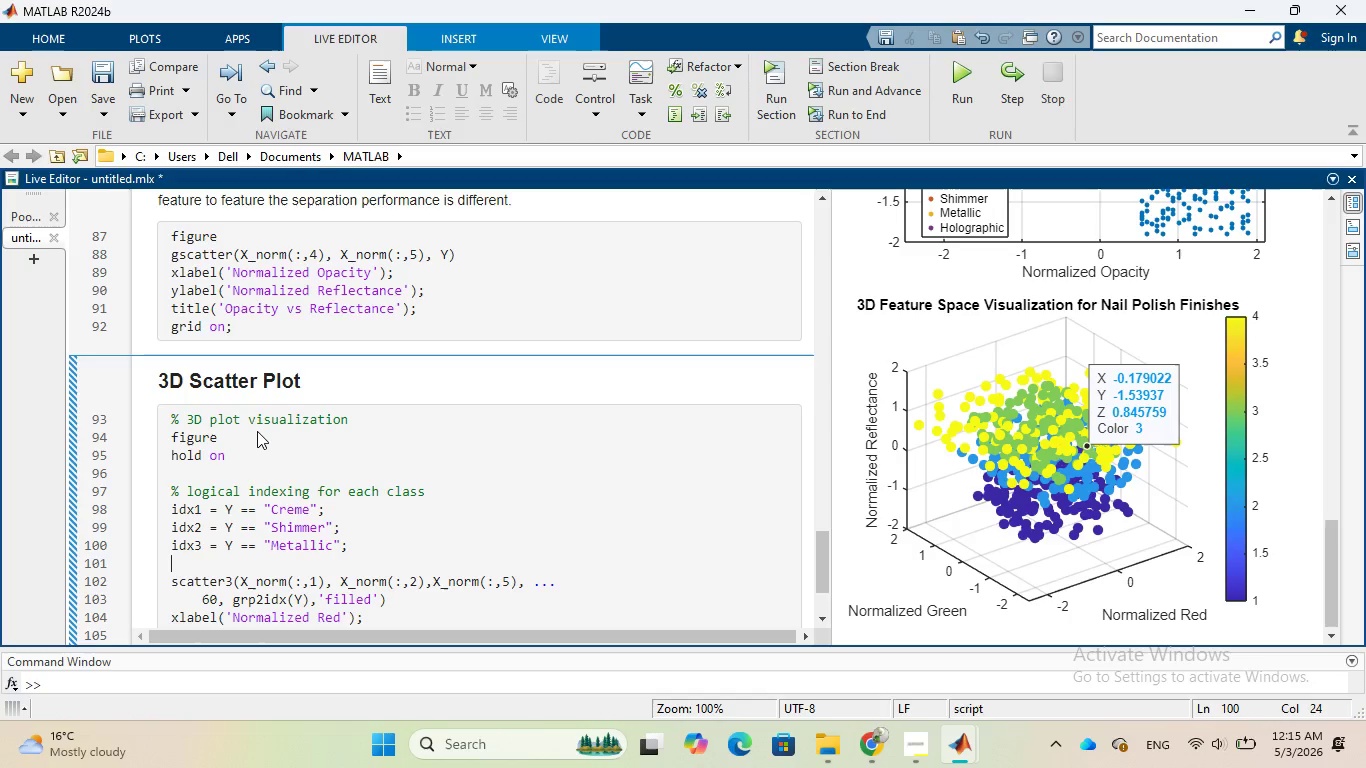 
key(Enter)
 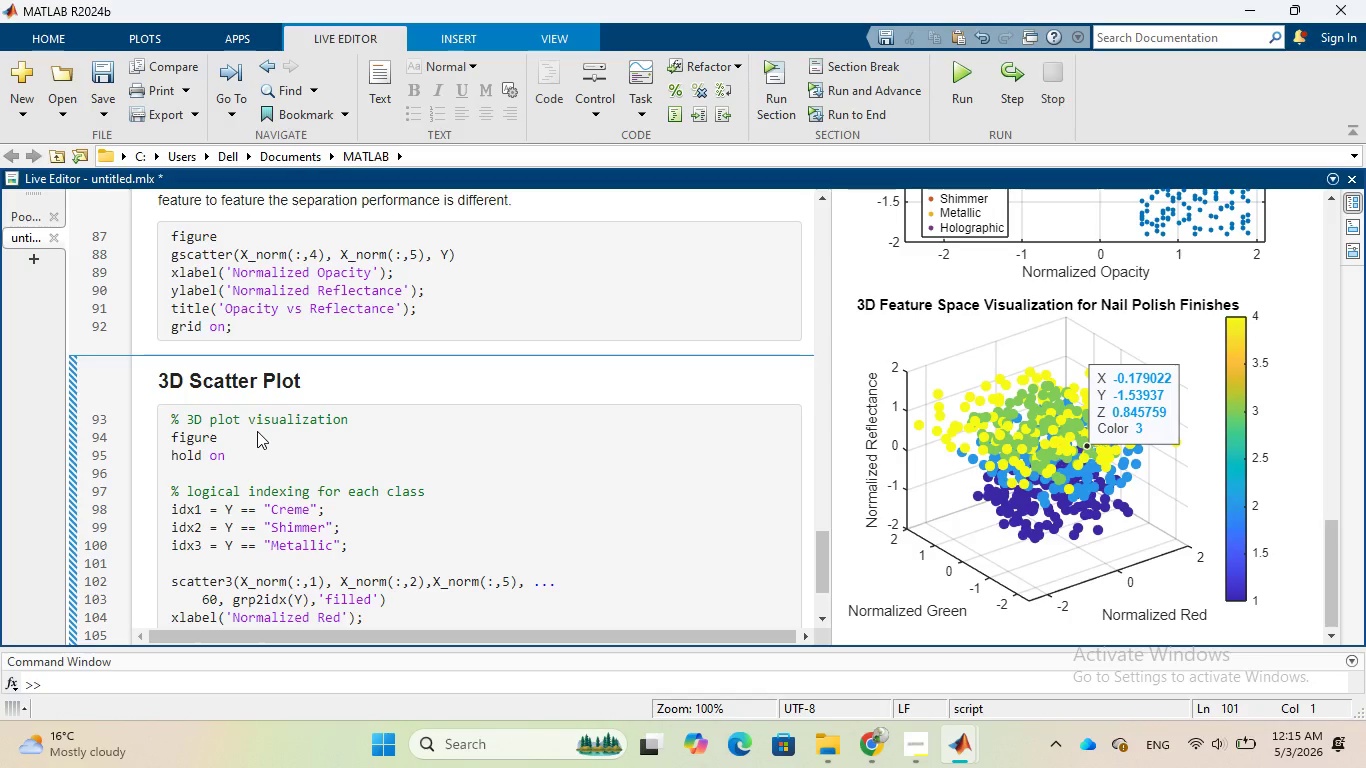 
type(idx4 = Y == "Holographic)
 